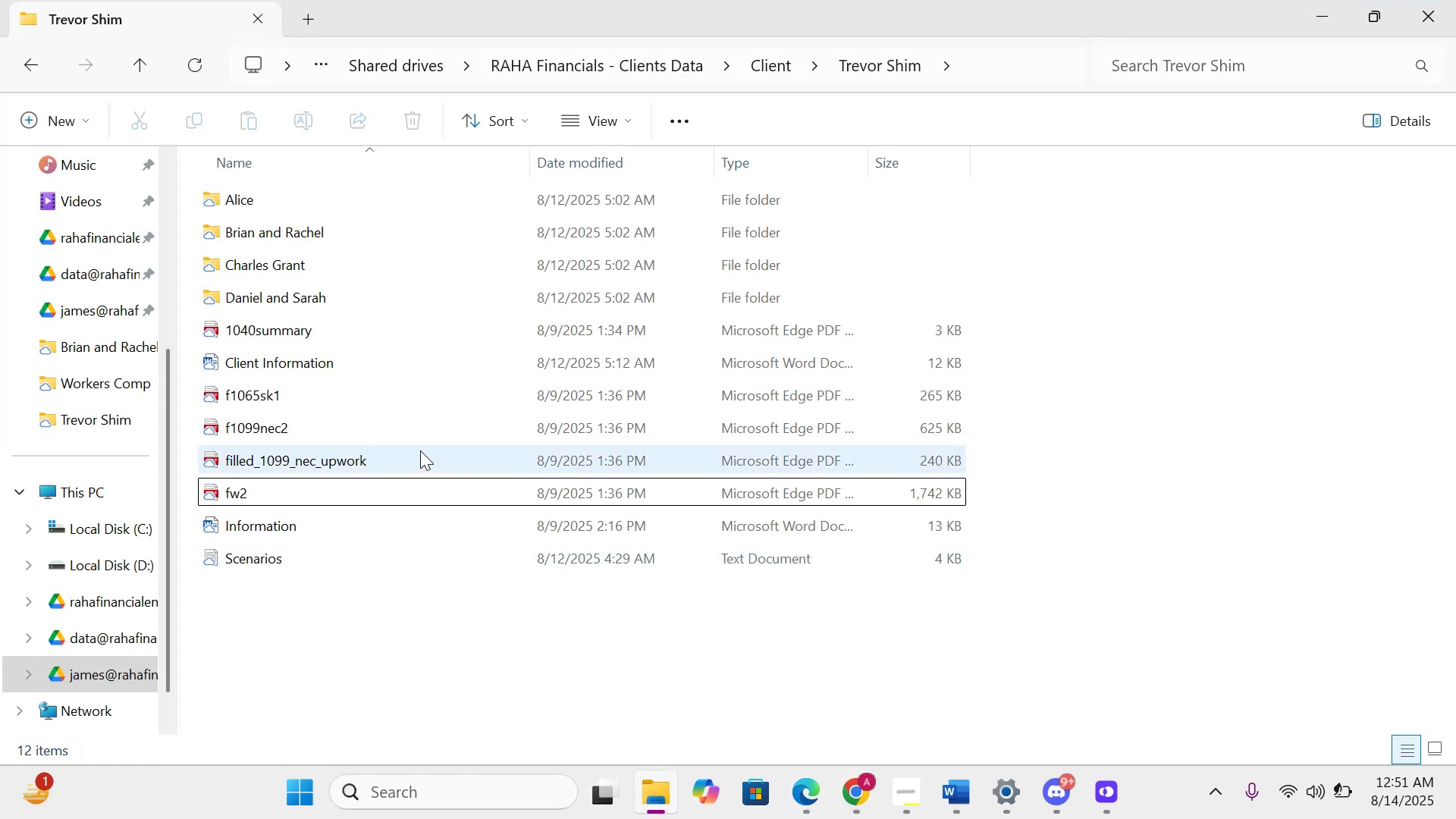 
double_click([420, 450])
 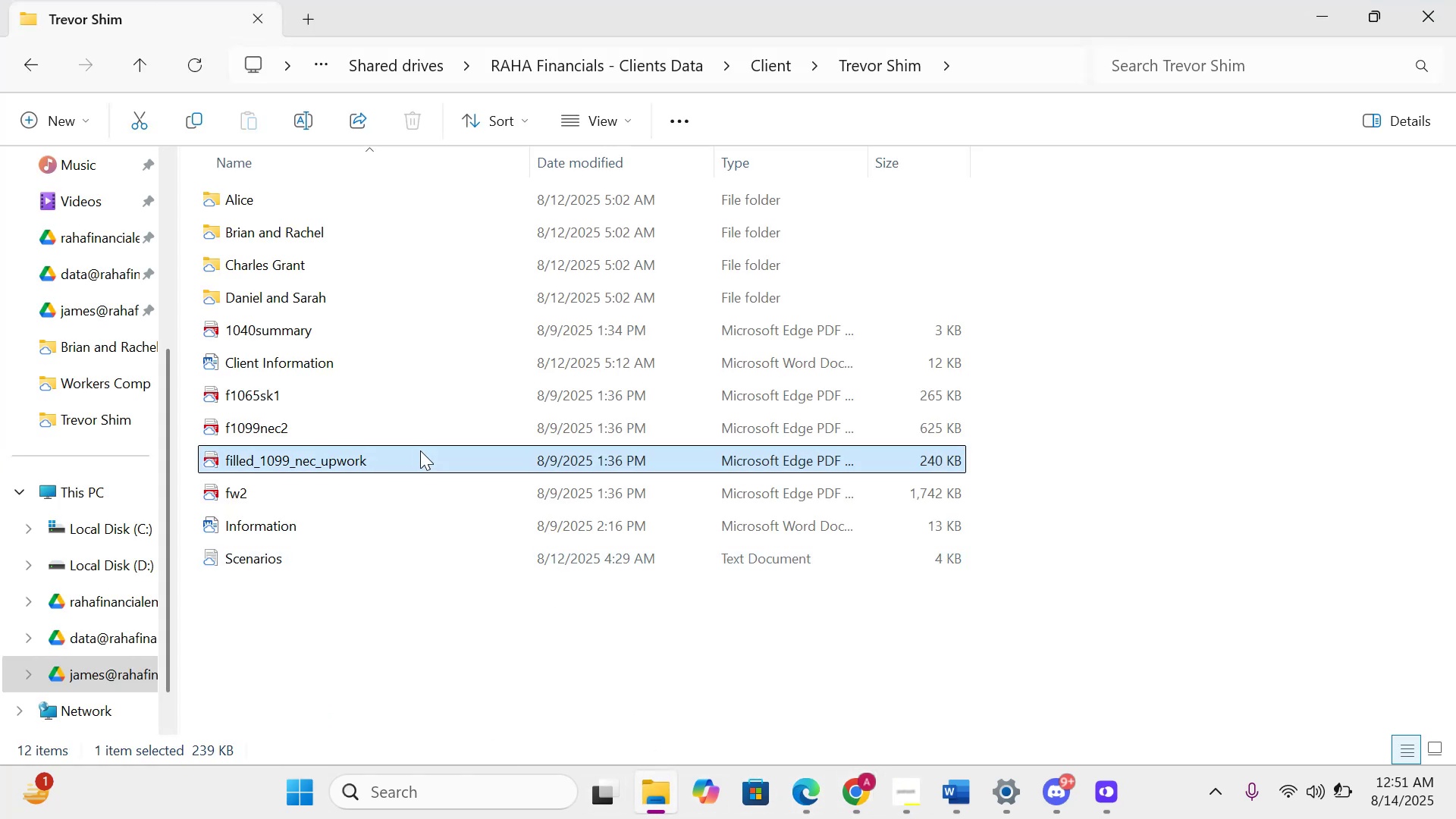 
triple_click([420, 450])
 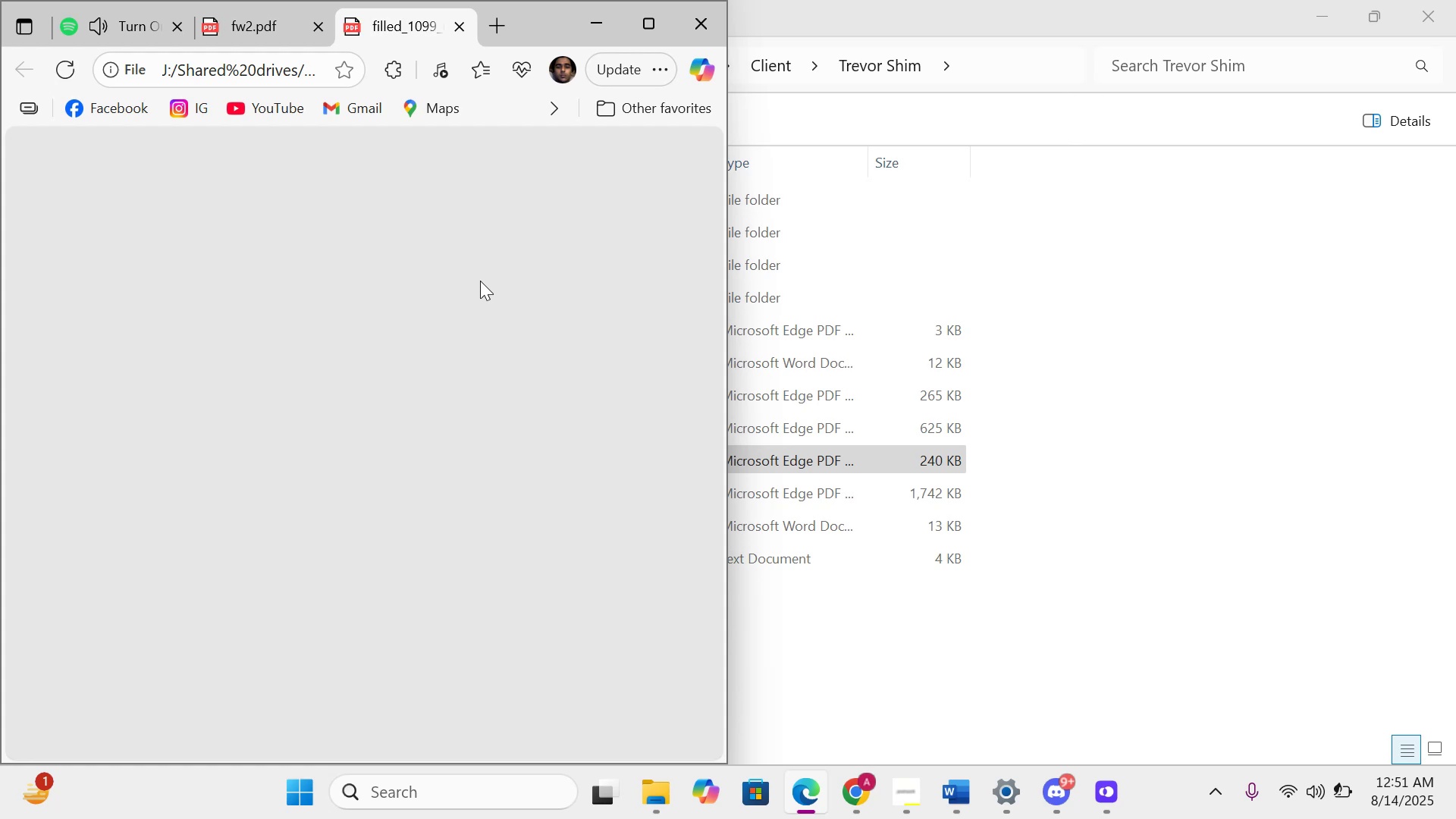 
wait(5.19)
 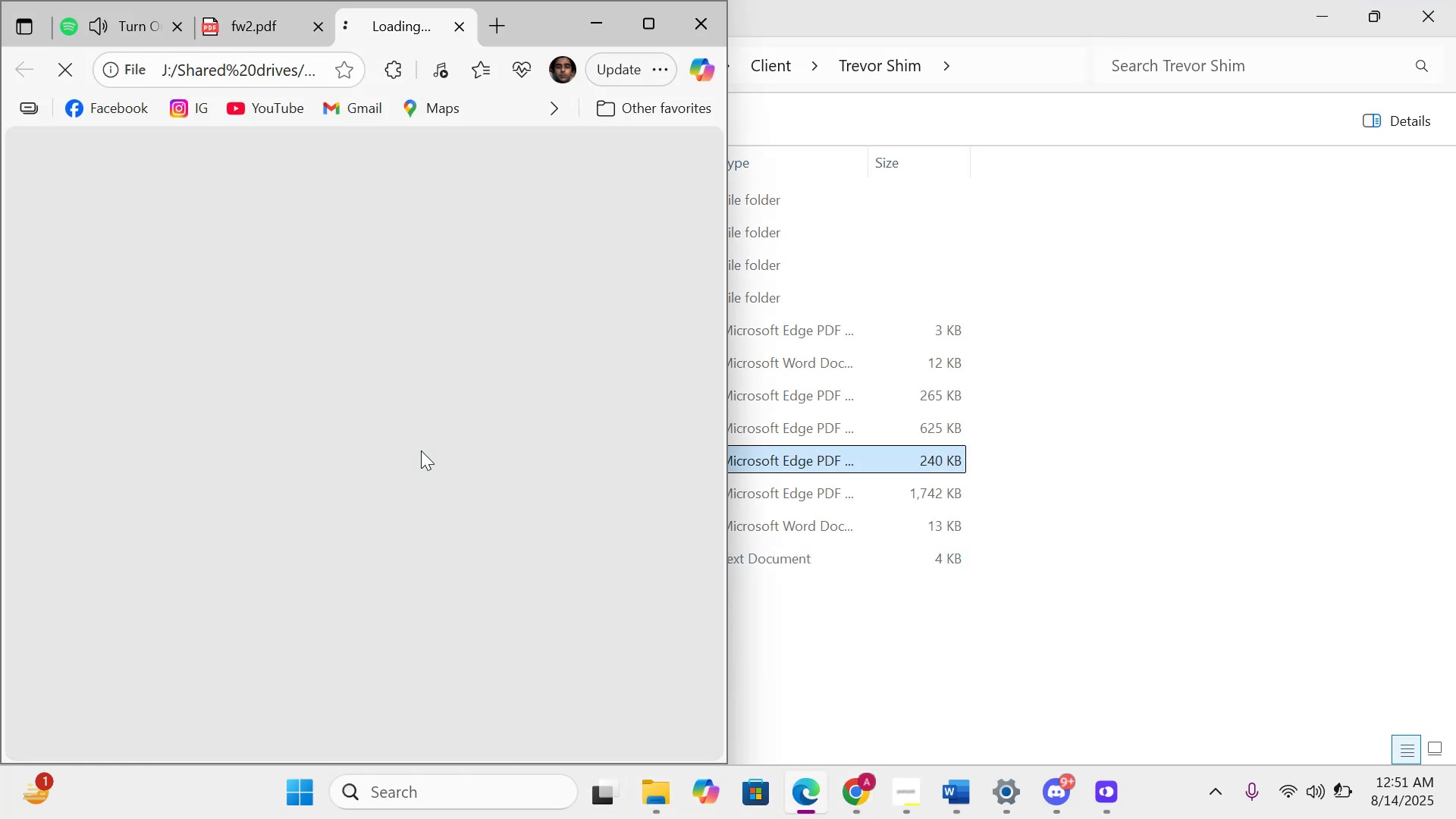 
scroll: coordinate [466, 380], scroll_direction: down, amount: 45.0
 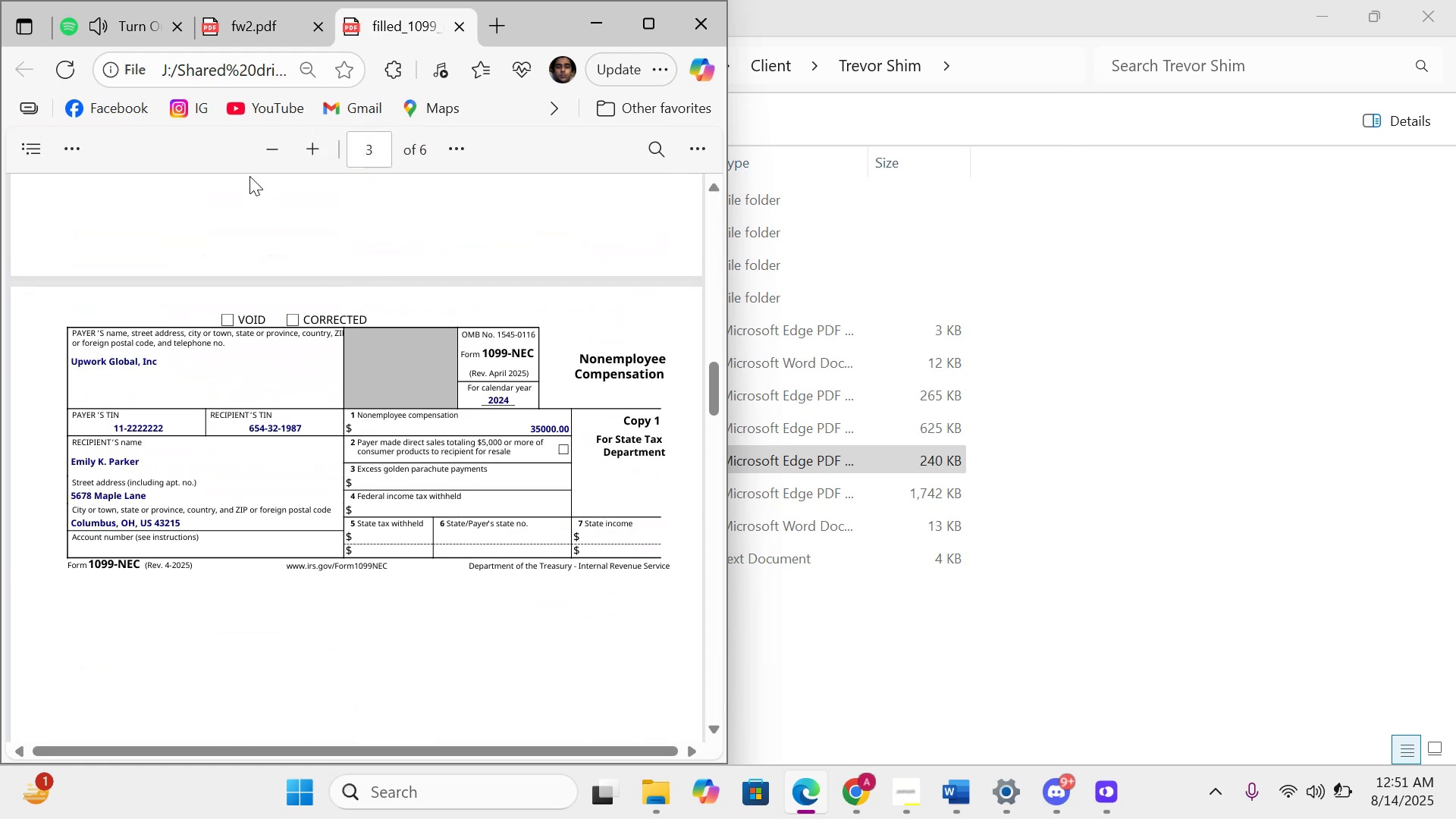 
left_click([312, 161])
 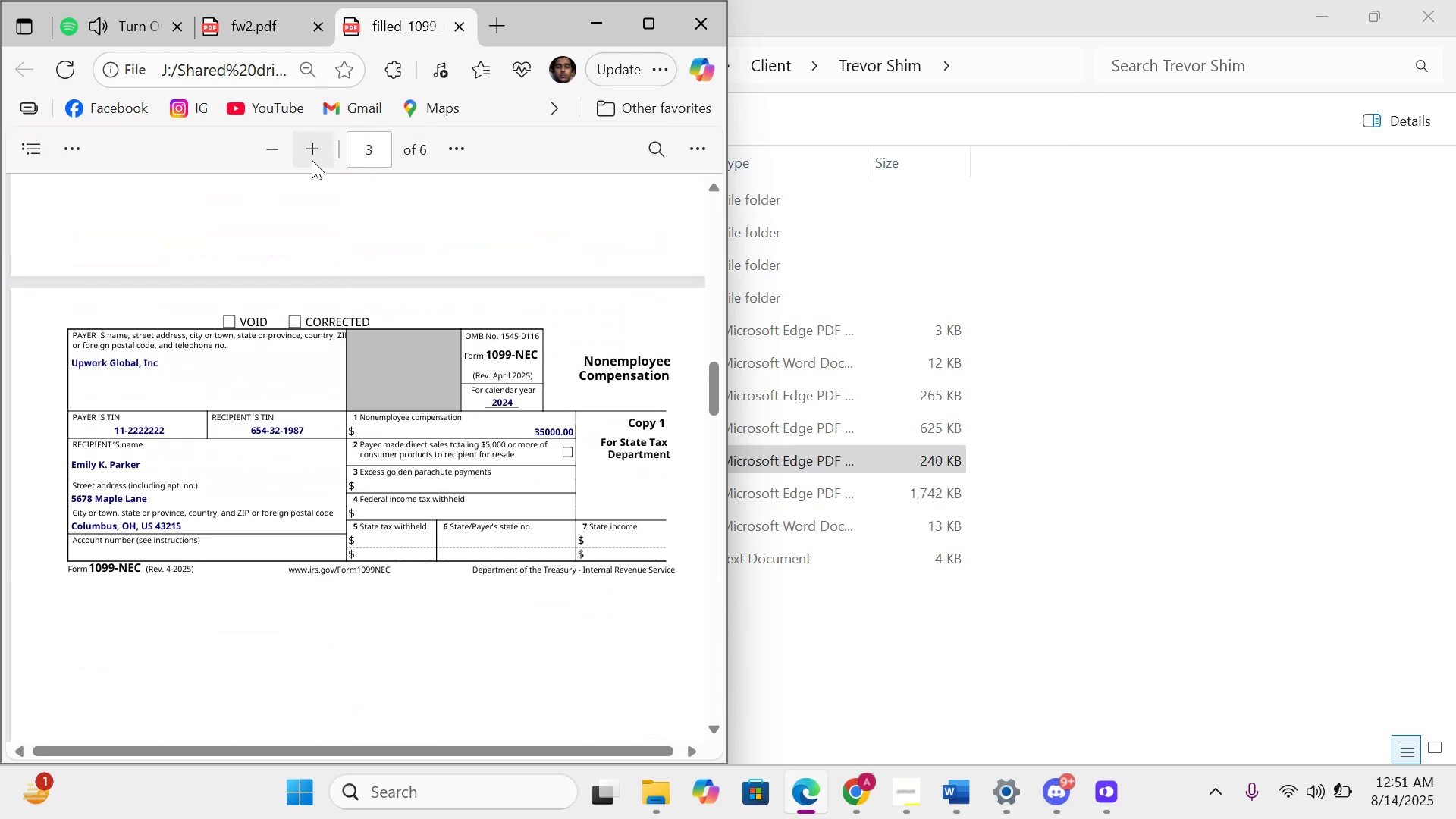 
triple_click([312, 160])
 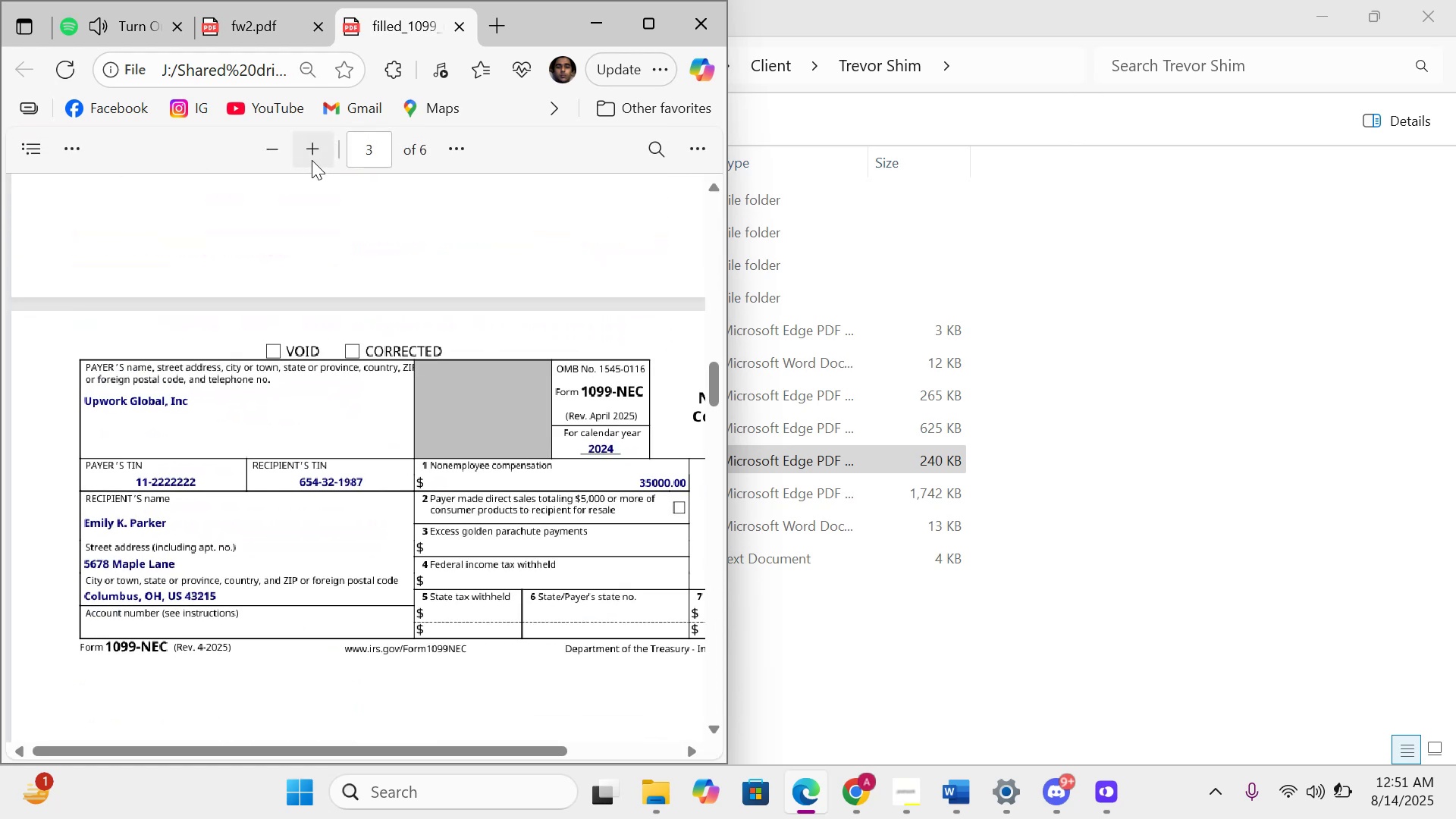 
triple_click([312, 160])
 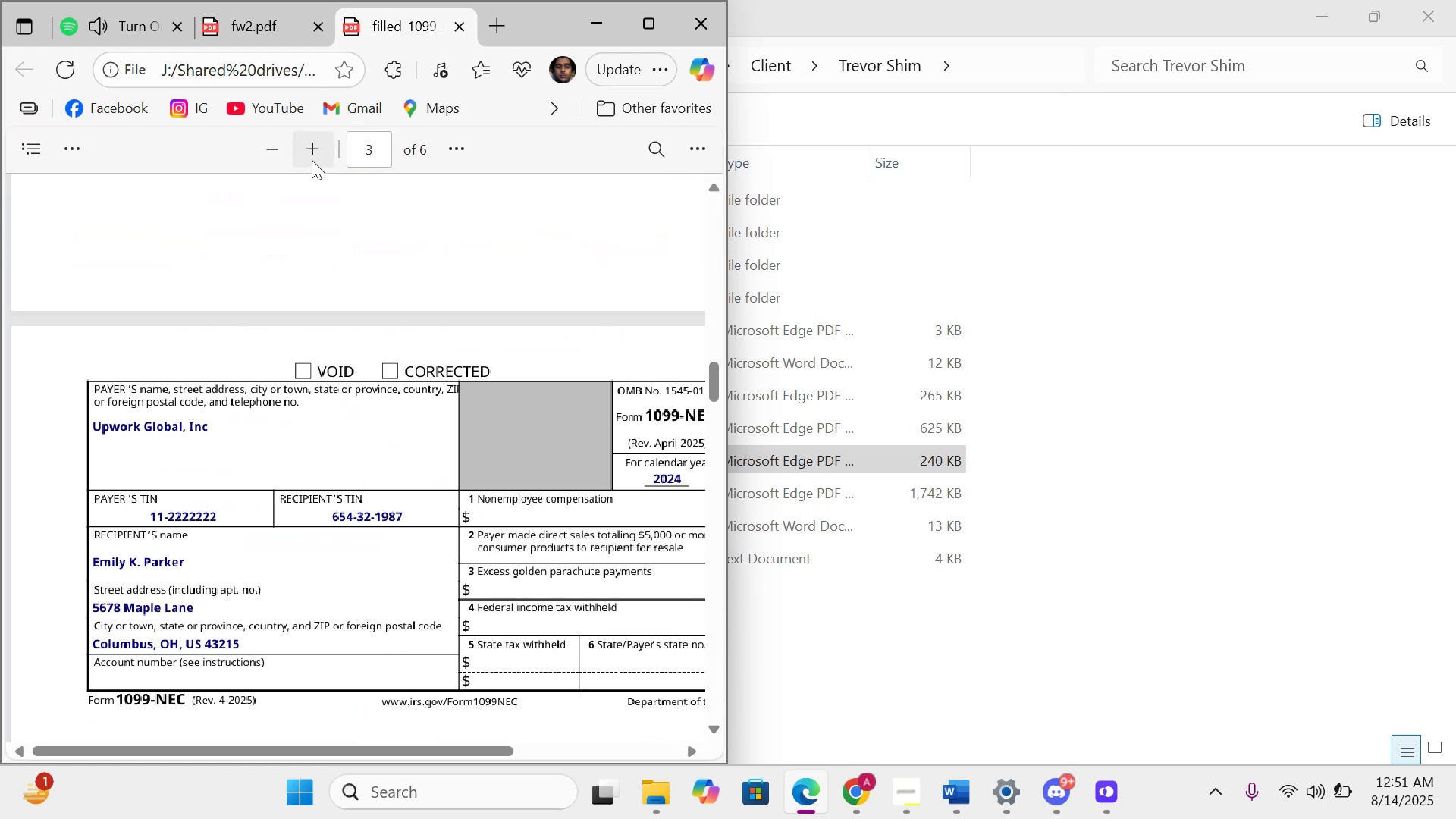 
triple_click([312, 160])
 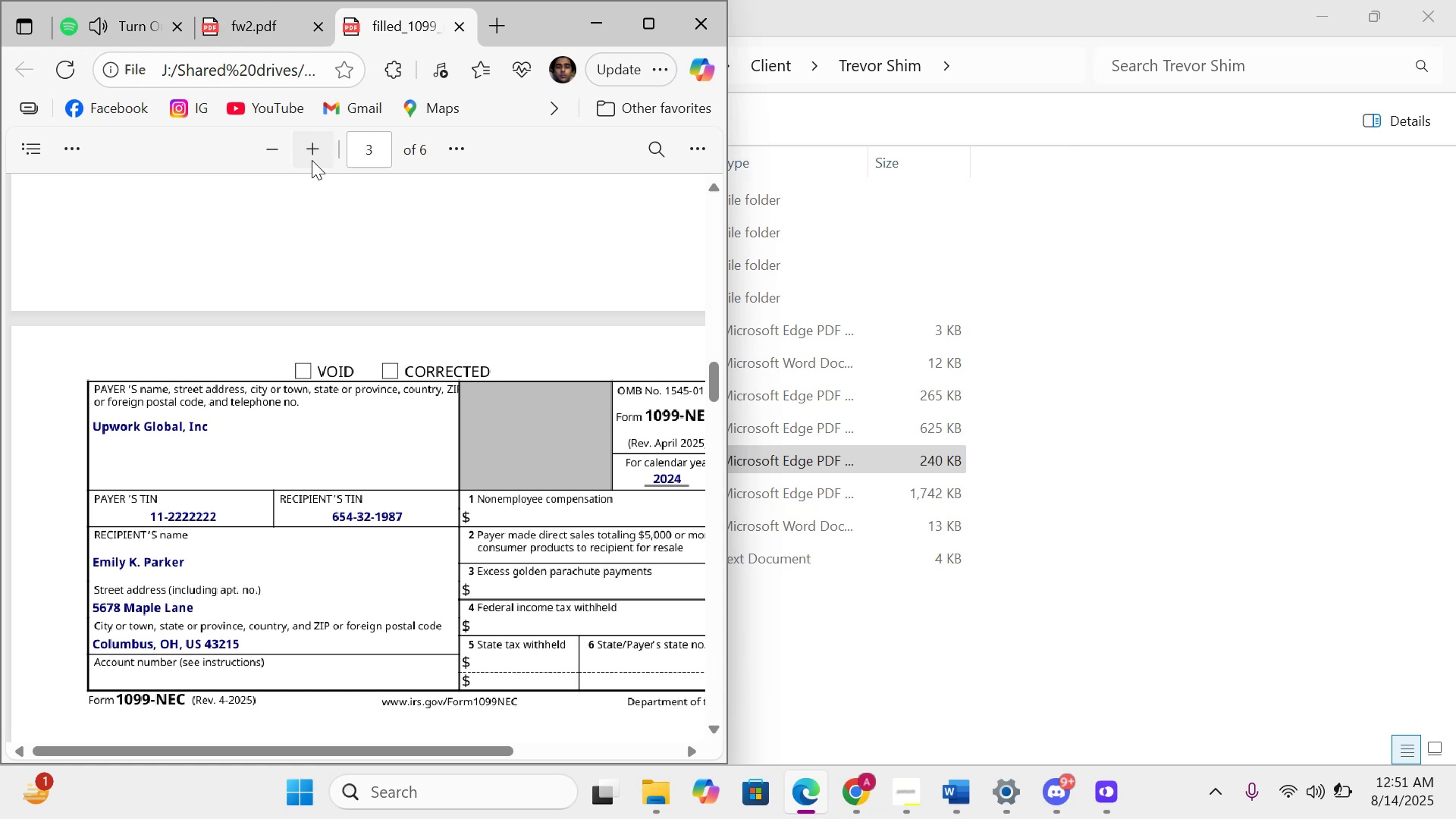 
triple_click([312, 160])
 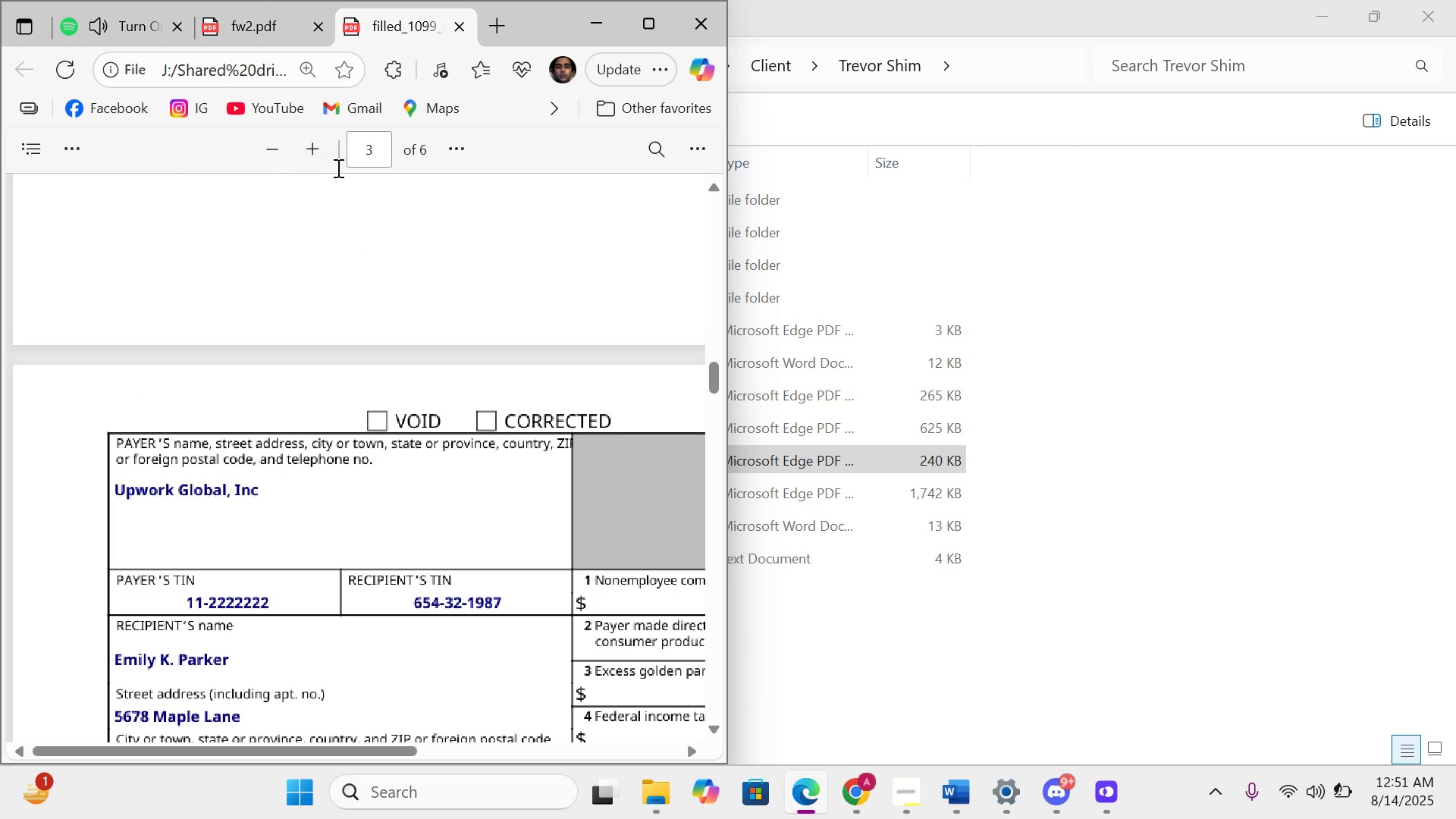 
wait(5.03)
 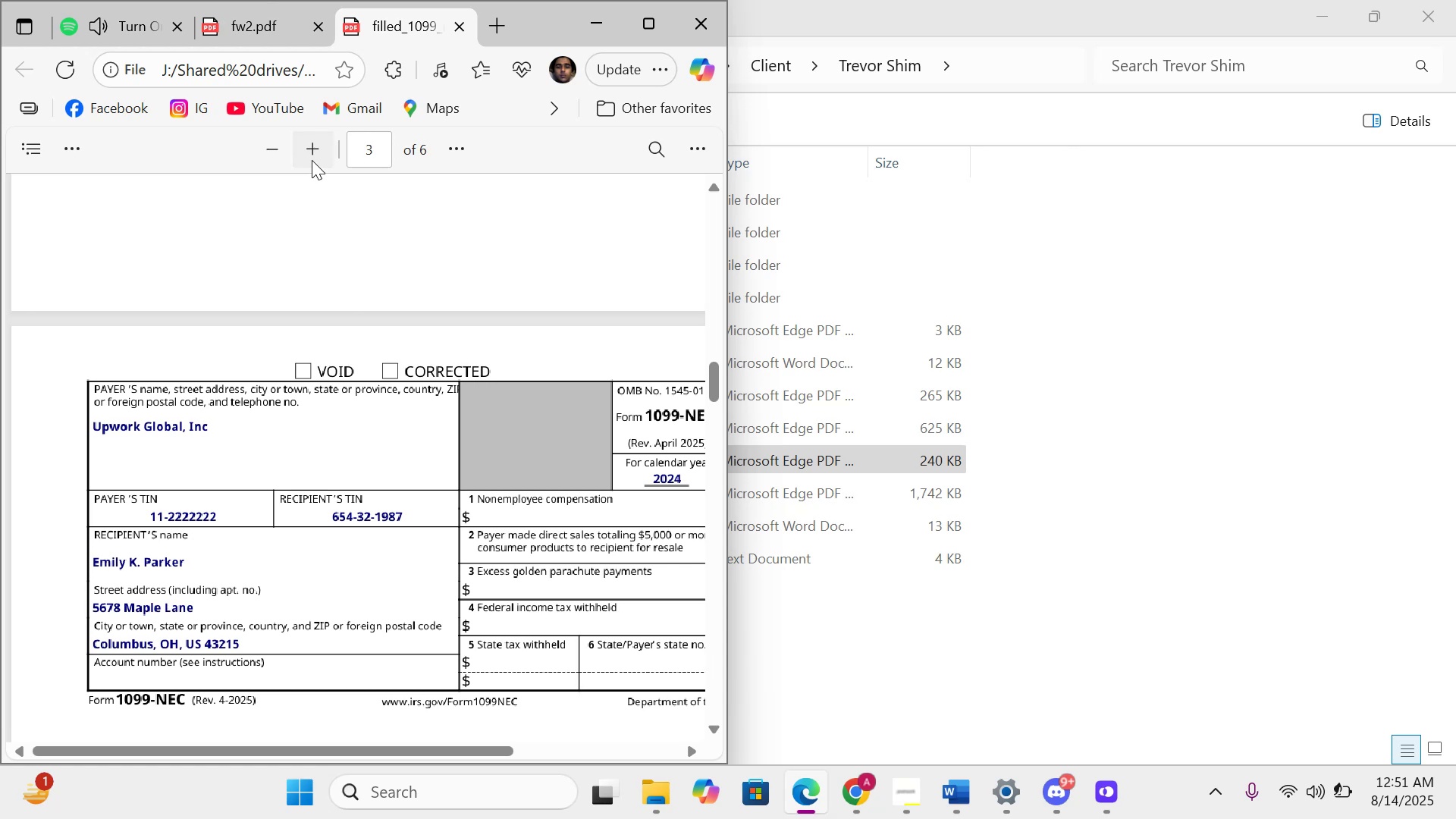 
scroll: coordinate [385, 574], scroll_direction: down, amount: 5.0
 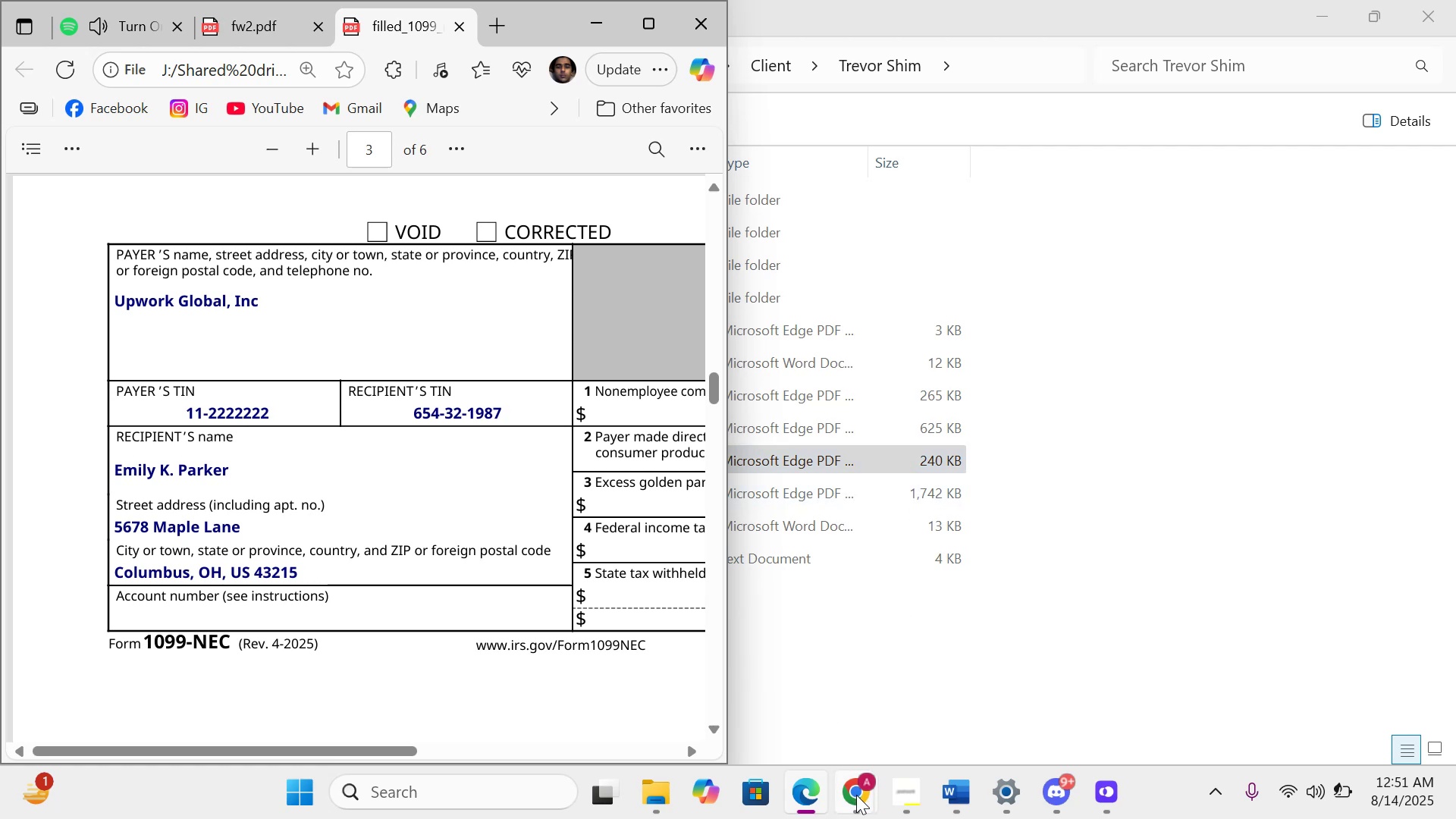 
wait(5.77)
 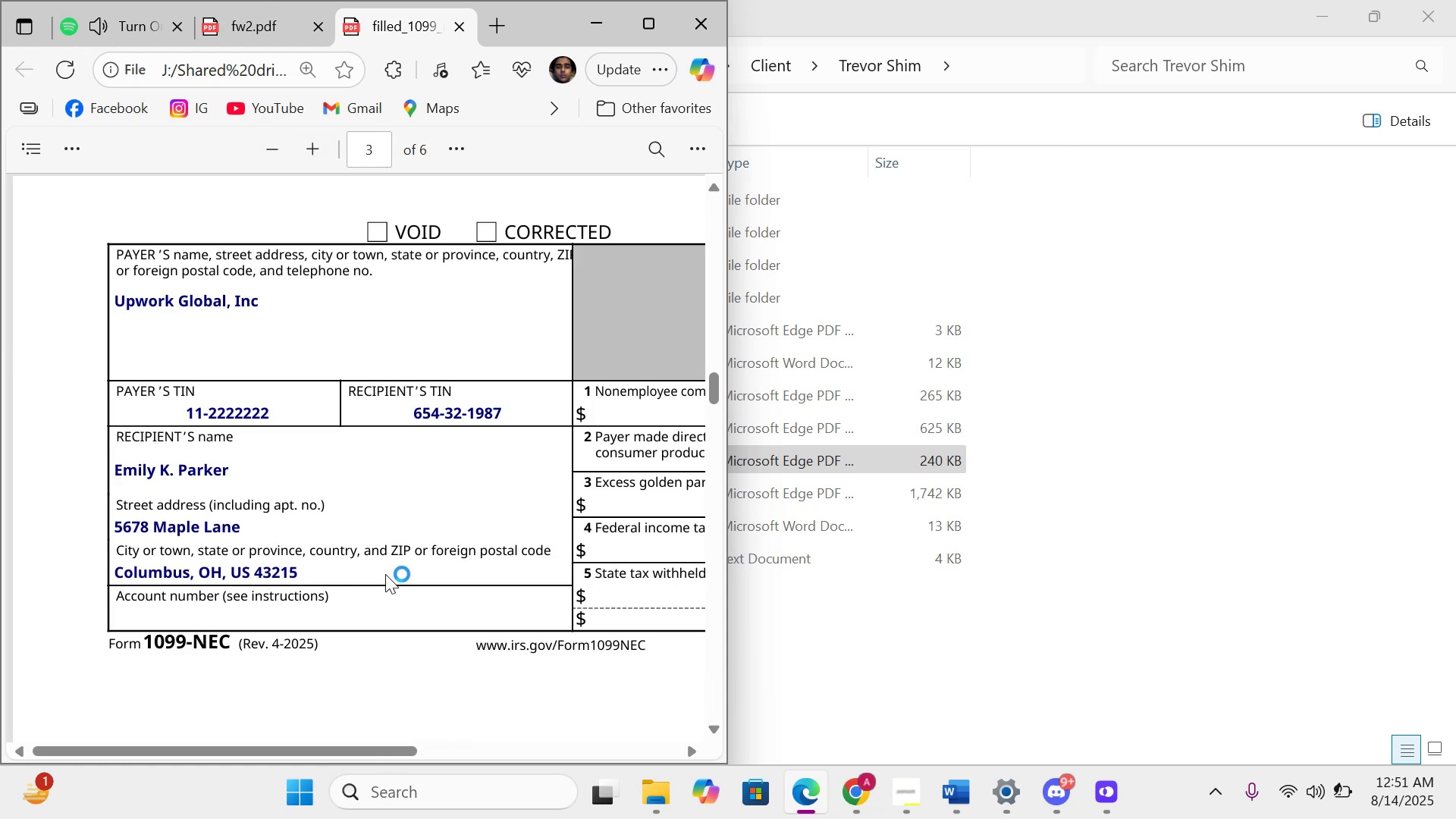 
left_click([790, 655])
 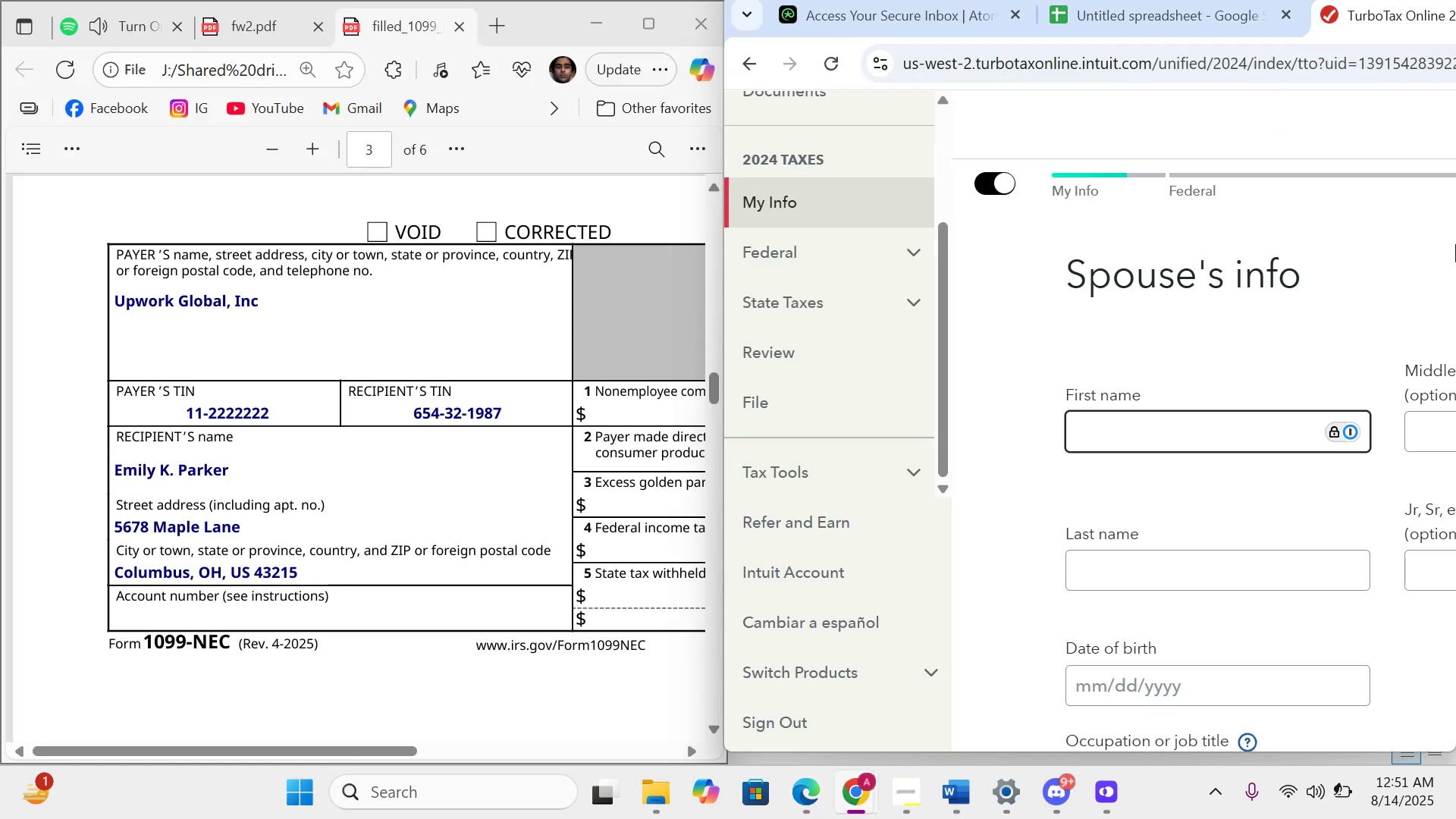 
wait(8.8)
 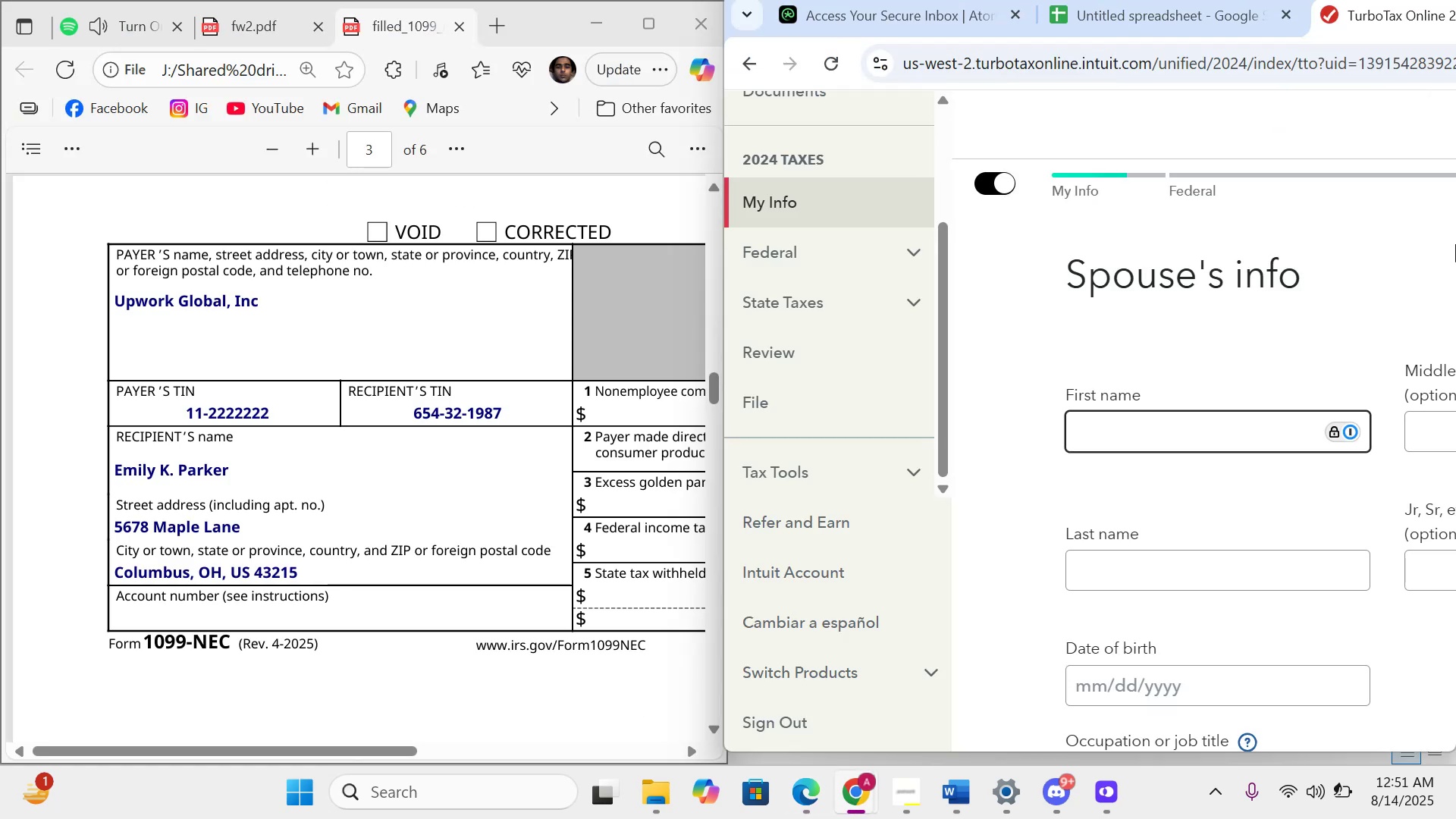 
left_click([1118, 400])
 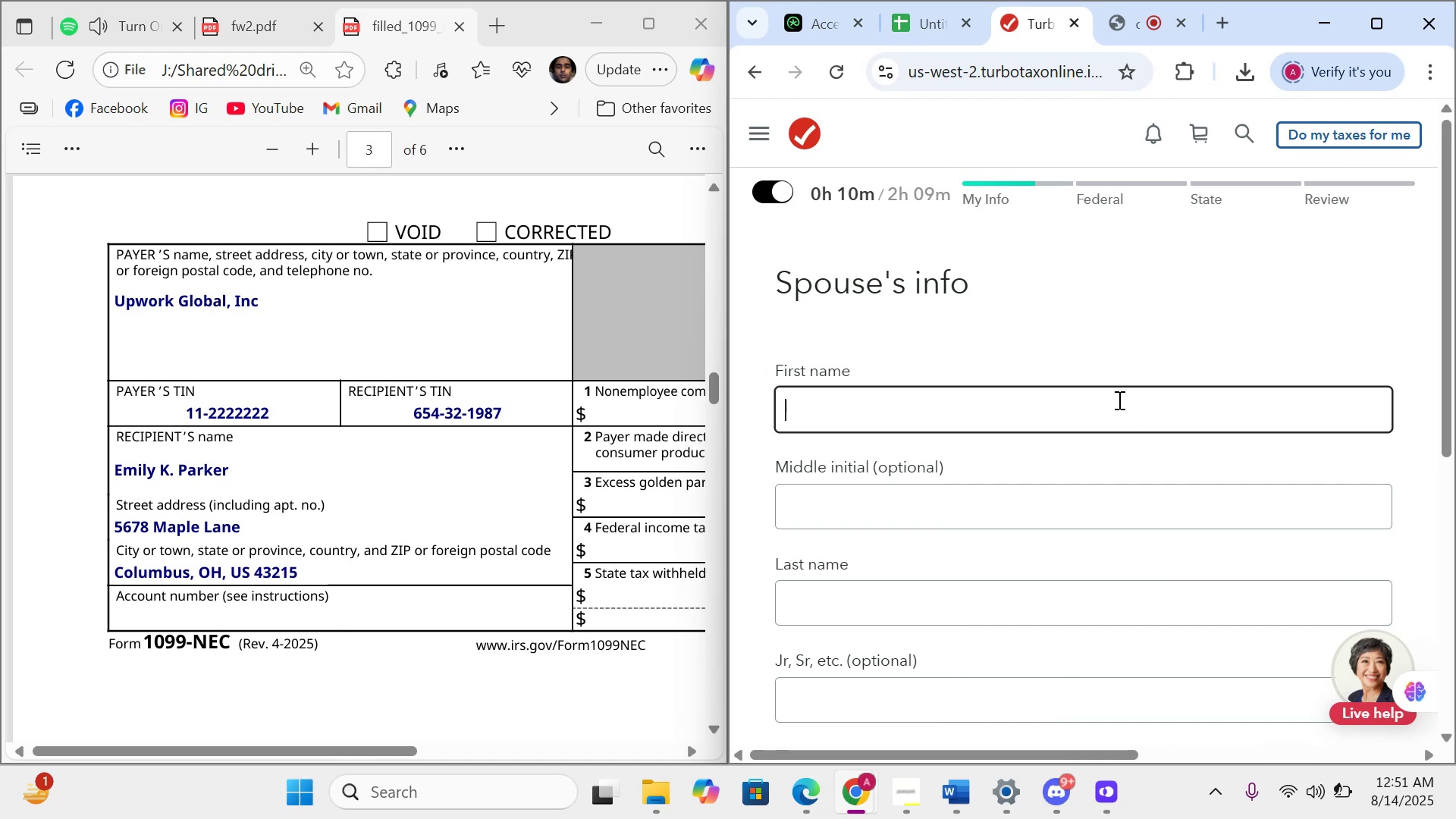 
type(Emily)
key(Tab)
type(K)
key(Tab)
 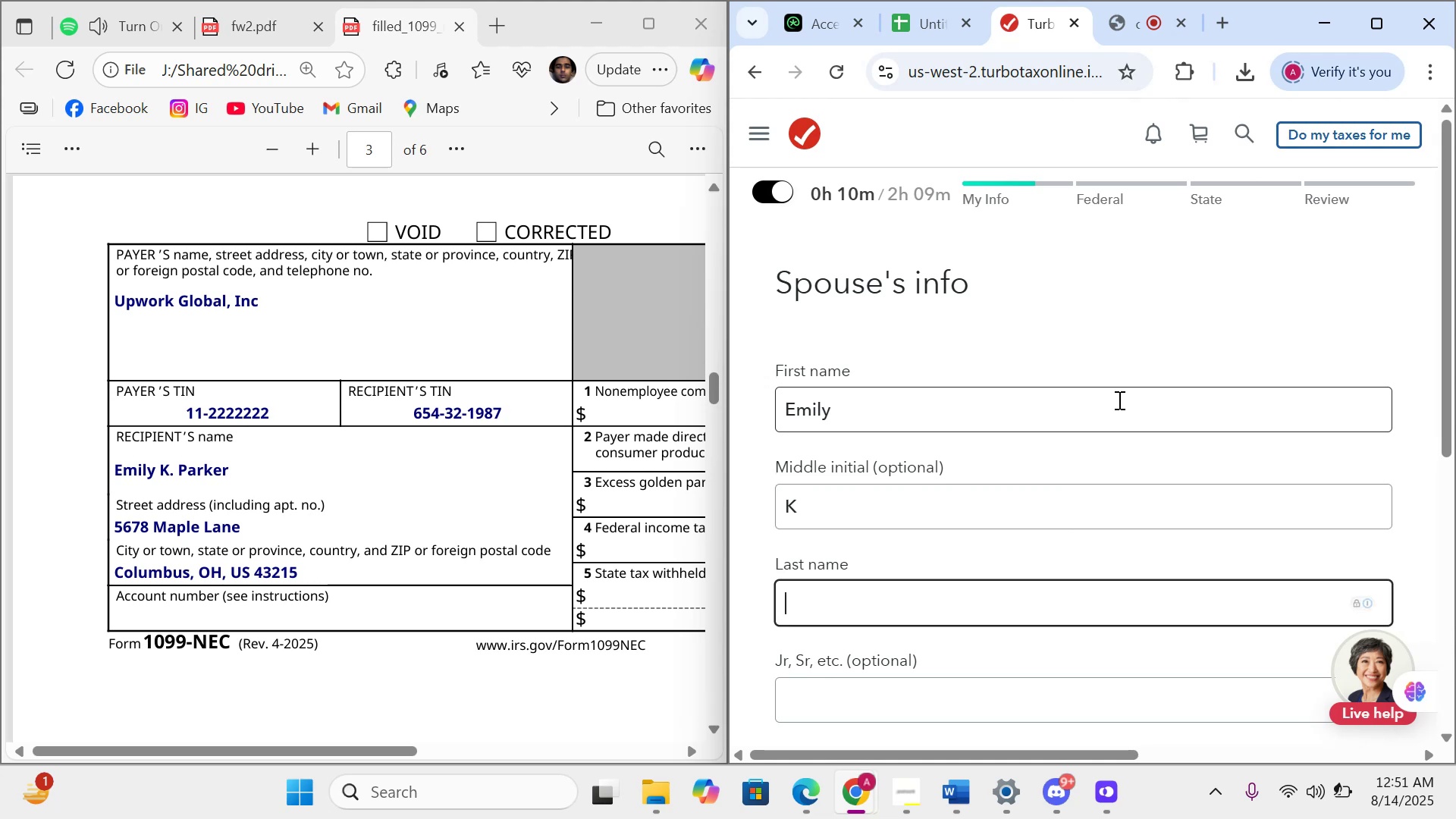 
type(Parker)
key(Tab)
key(Tab)
type(01/01/1998)
 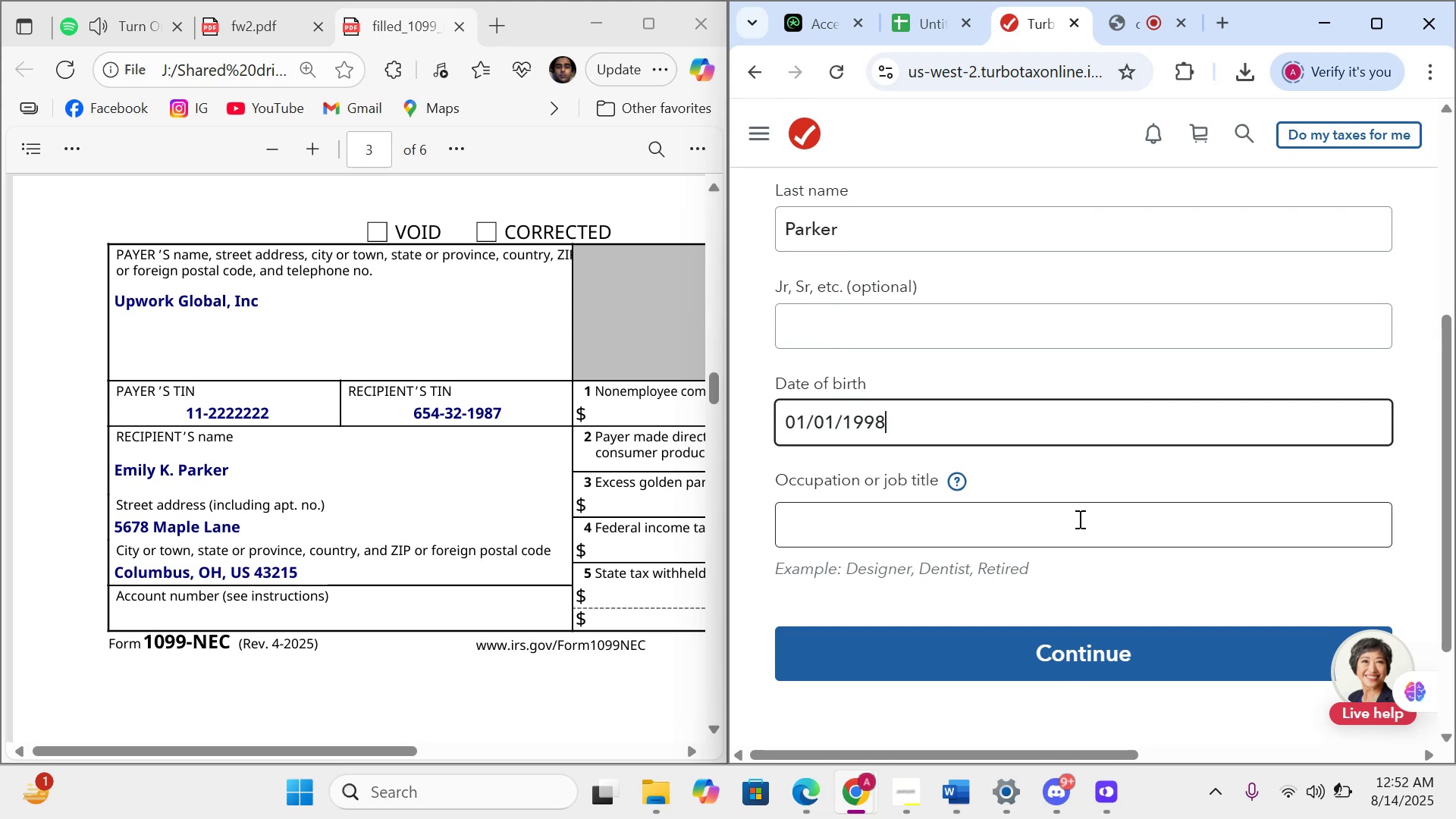 
left_click([1078, 521])
 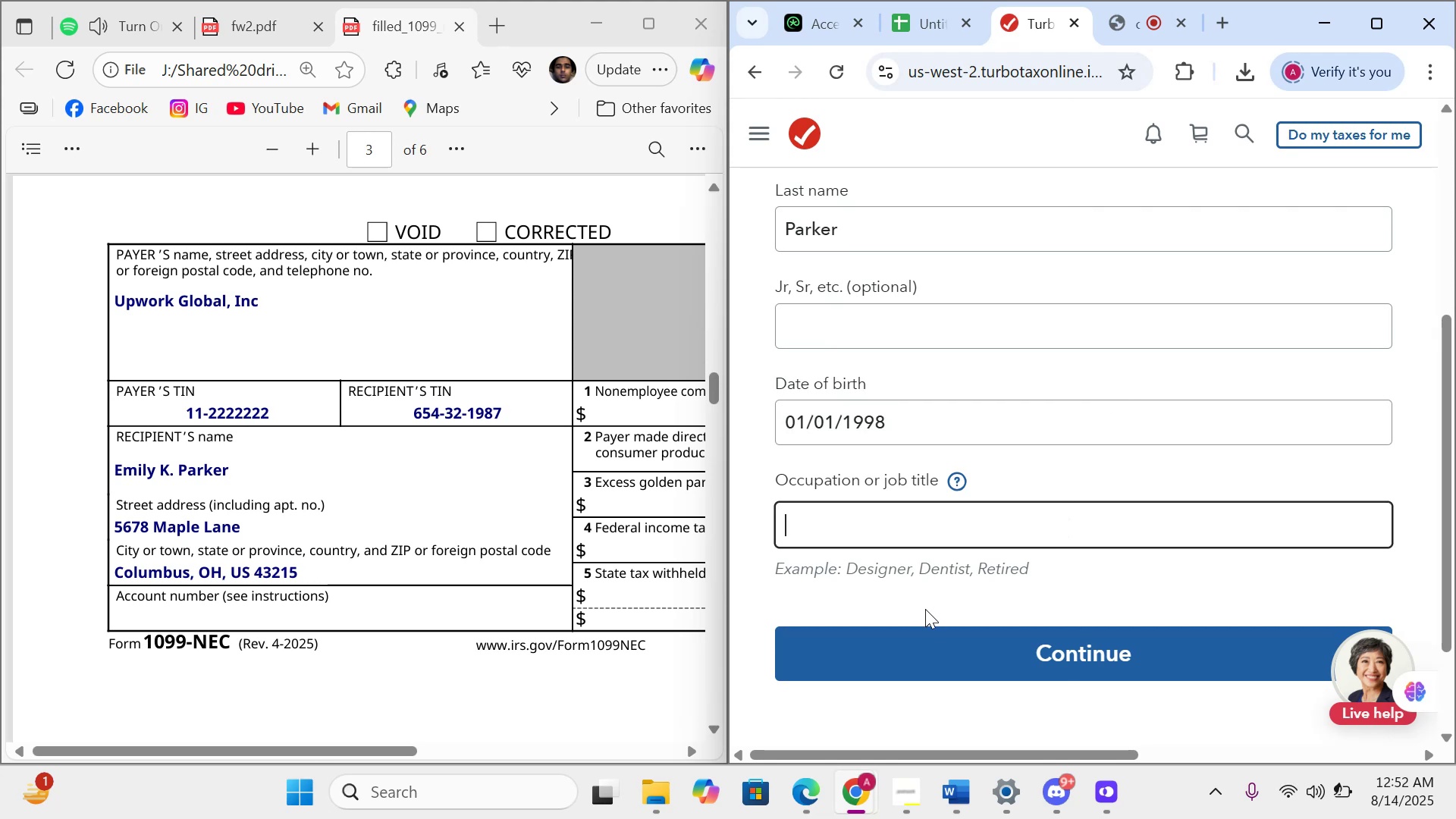 
wait(8.92)
 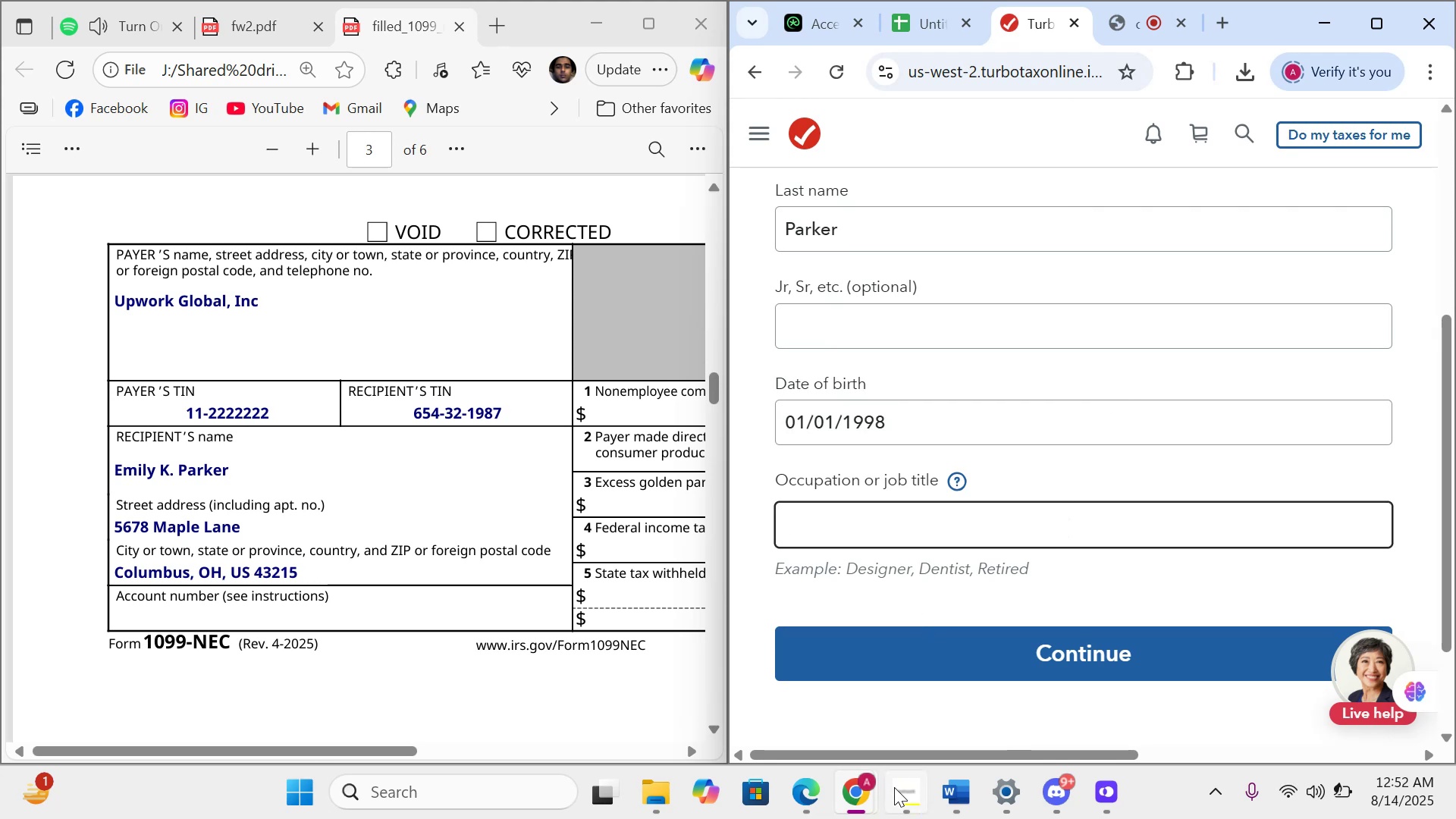 
type(Grap)
 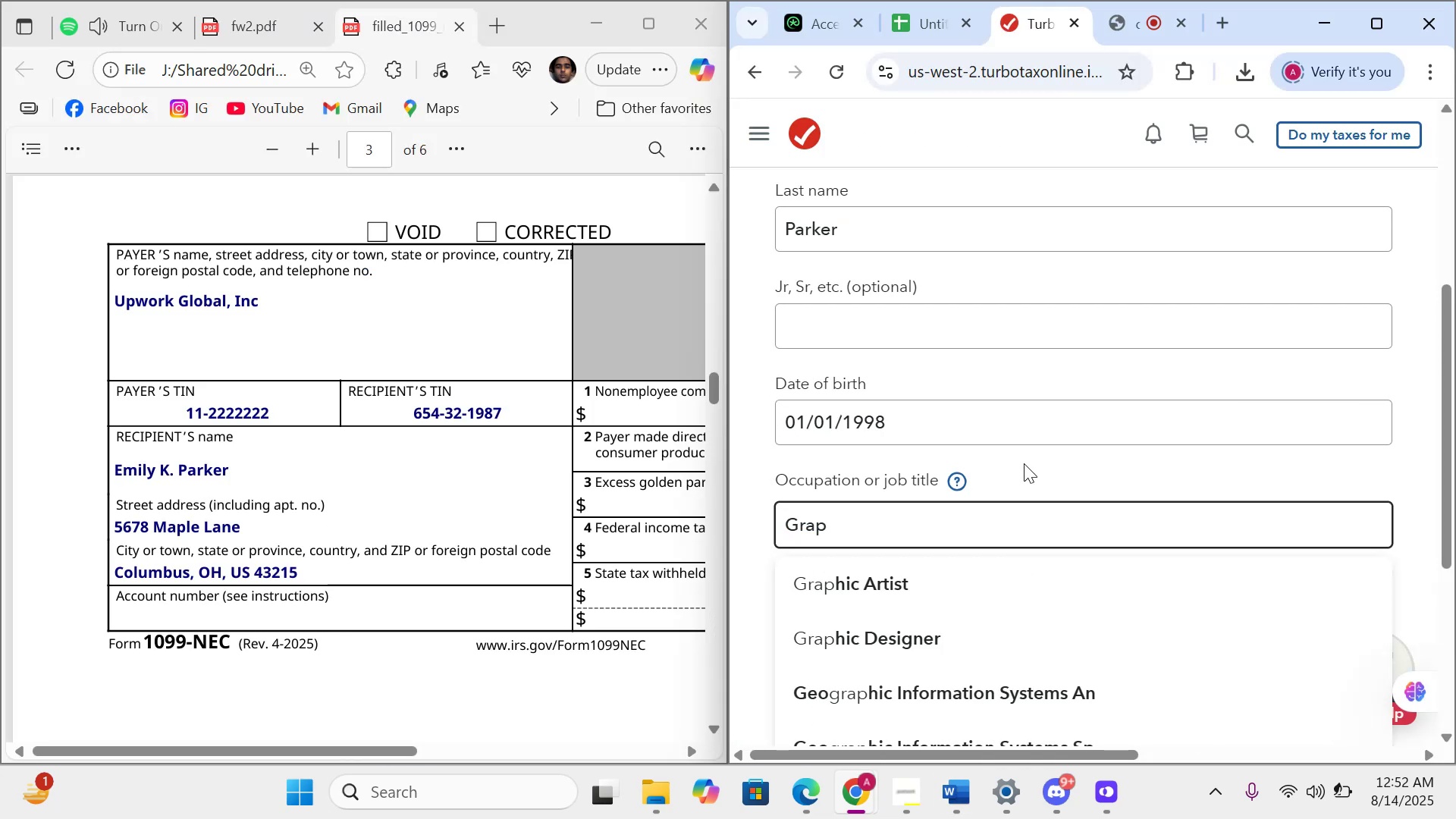 
key(ArrowDown)
 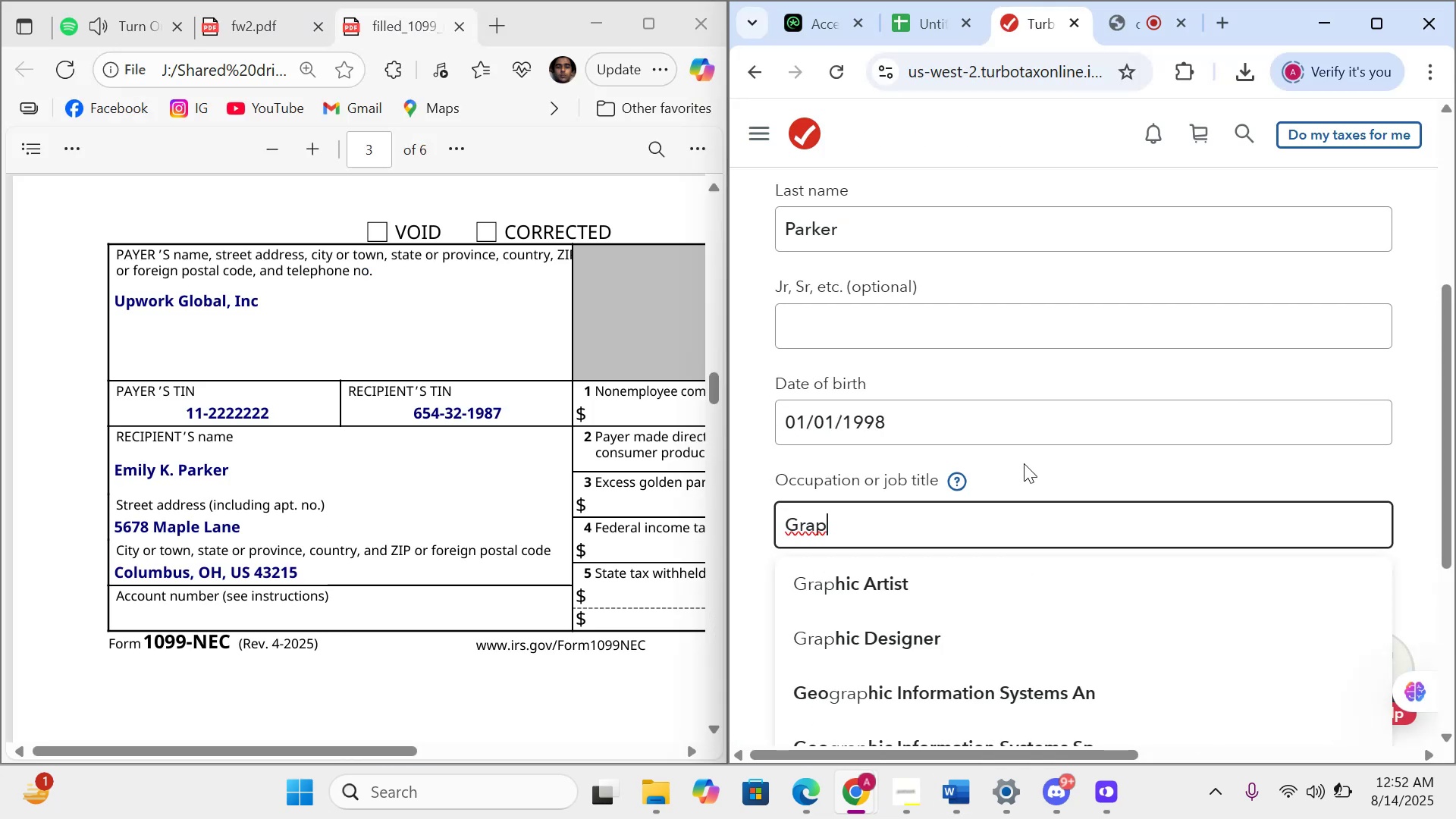 
key(ArrowDown)
 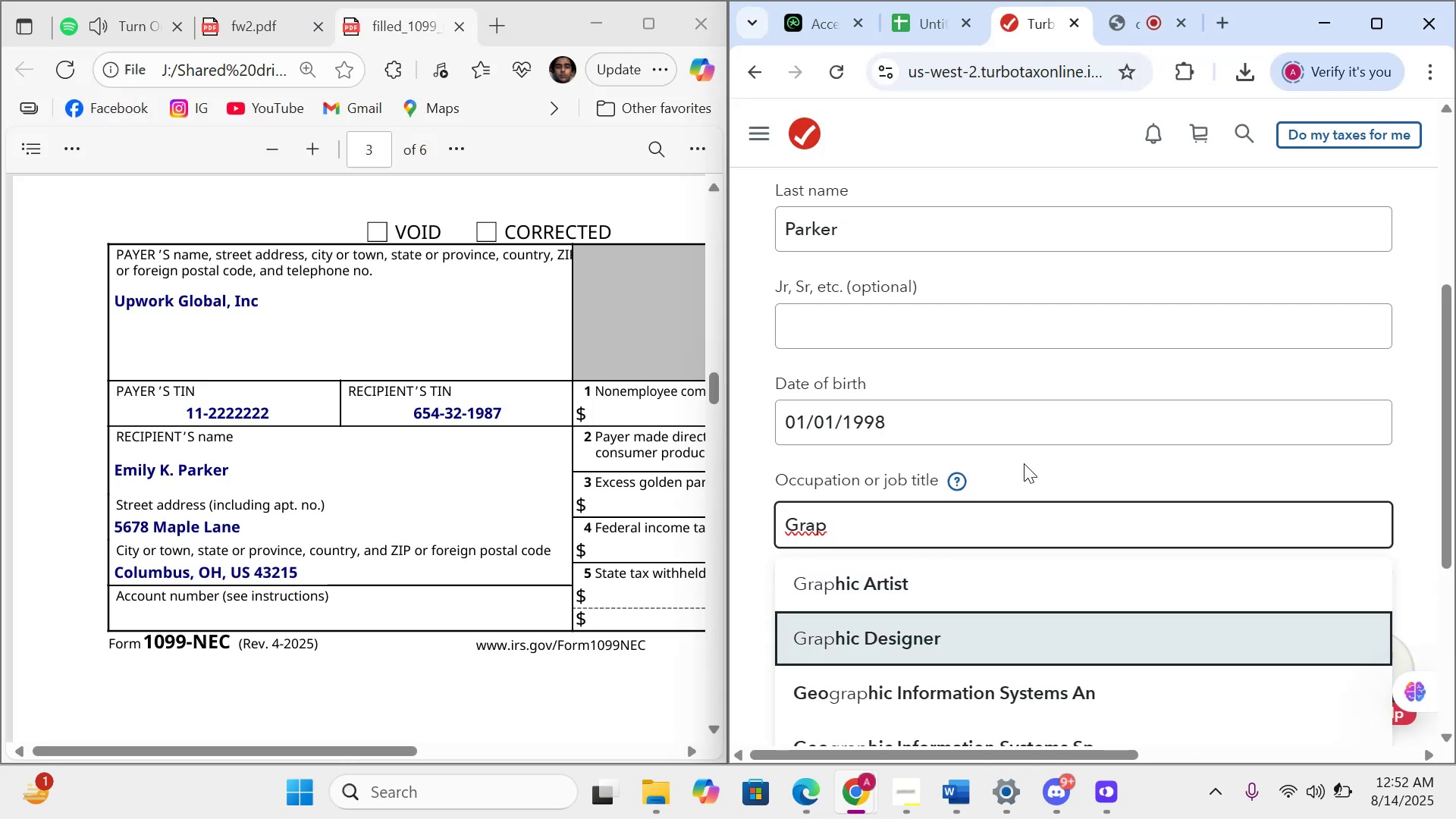 
key(Enter)
 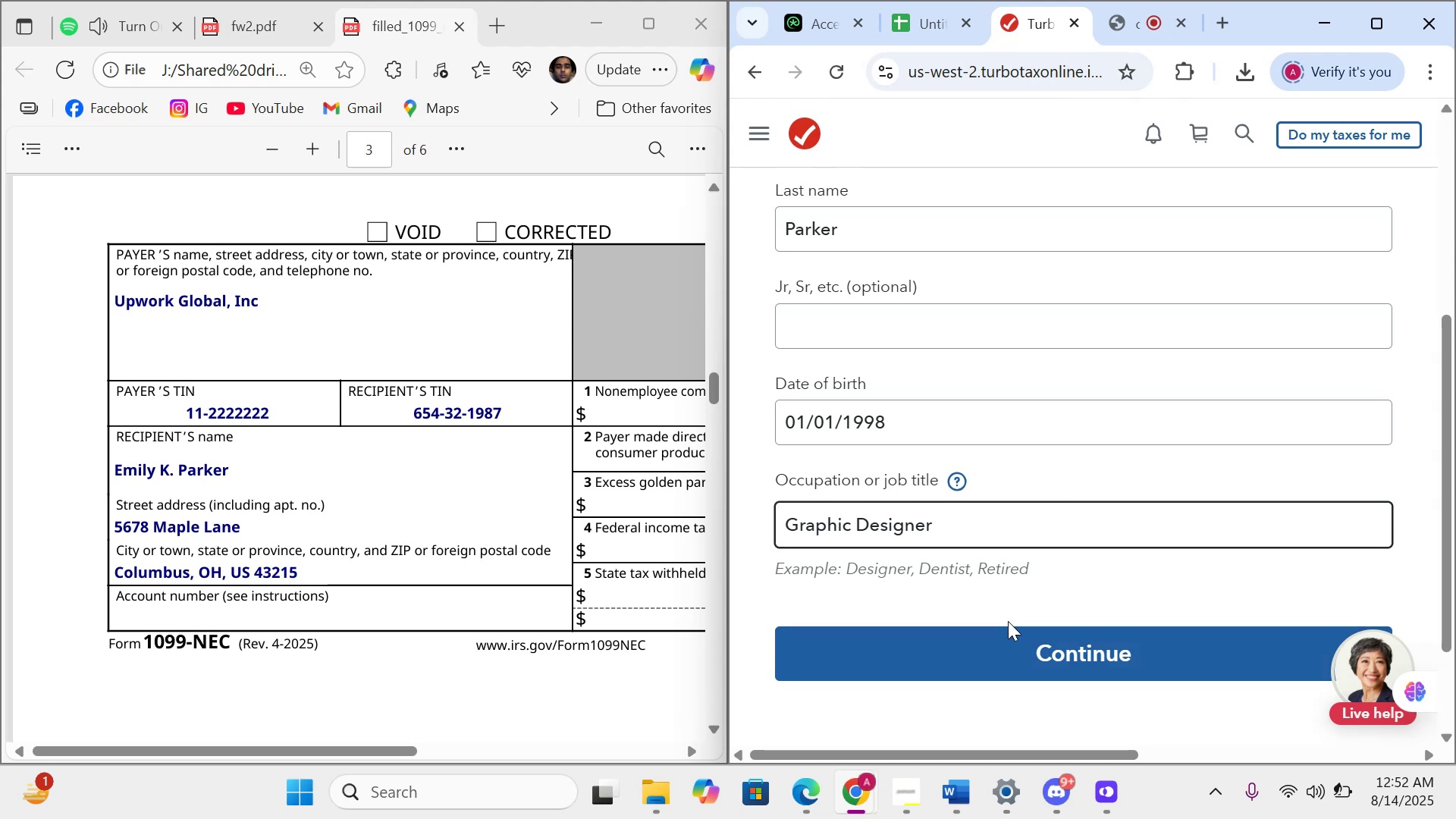 
left_click([1012, 654])
 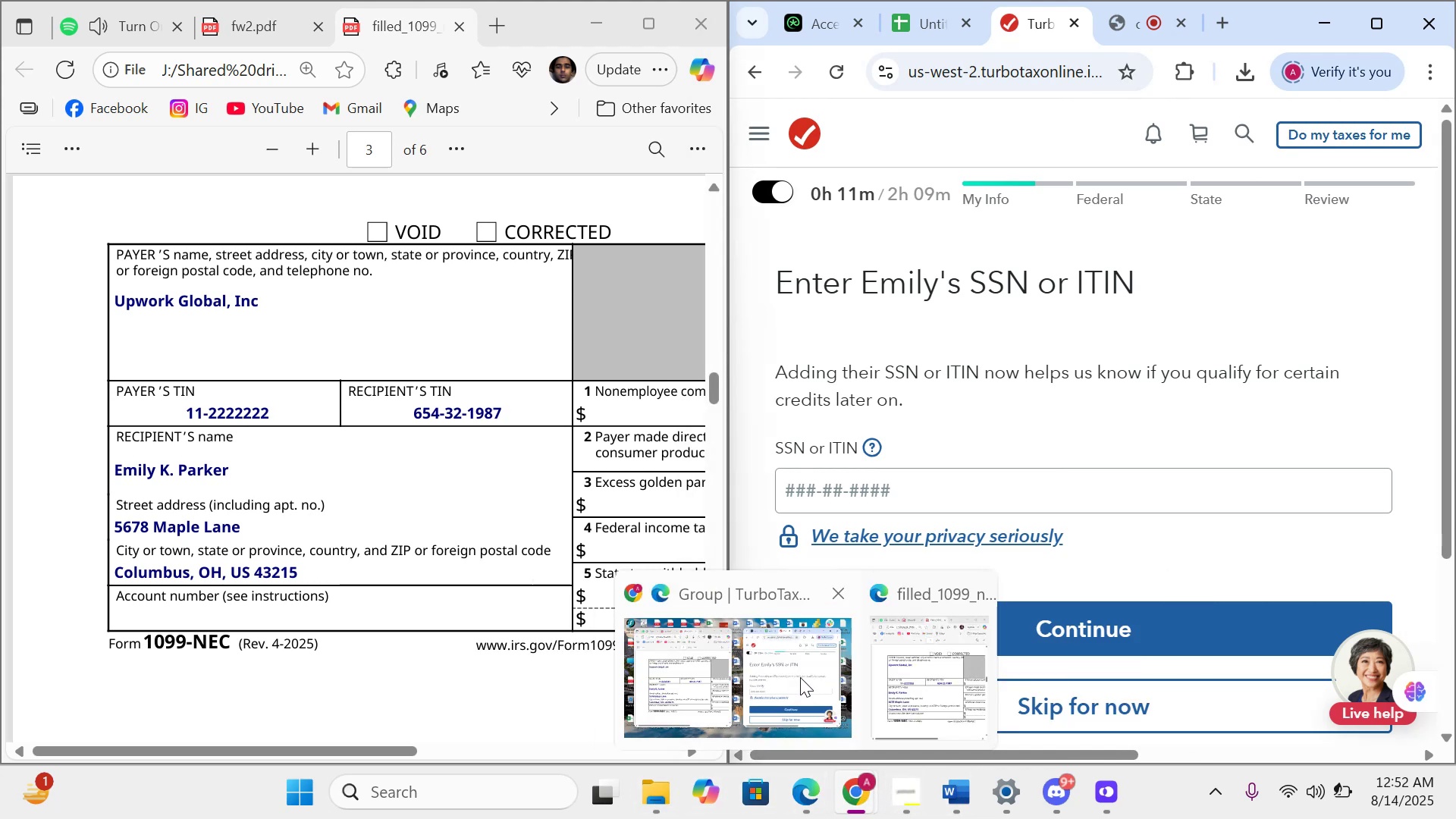 
wait(17.36)
 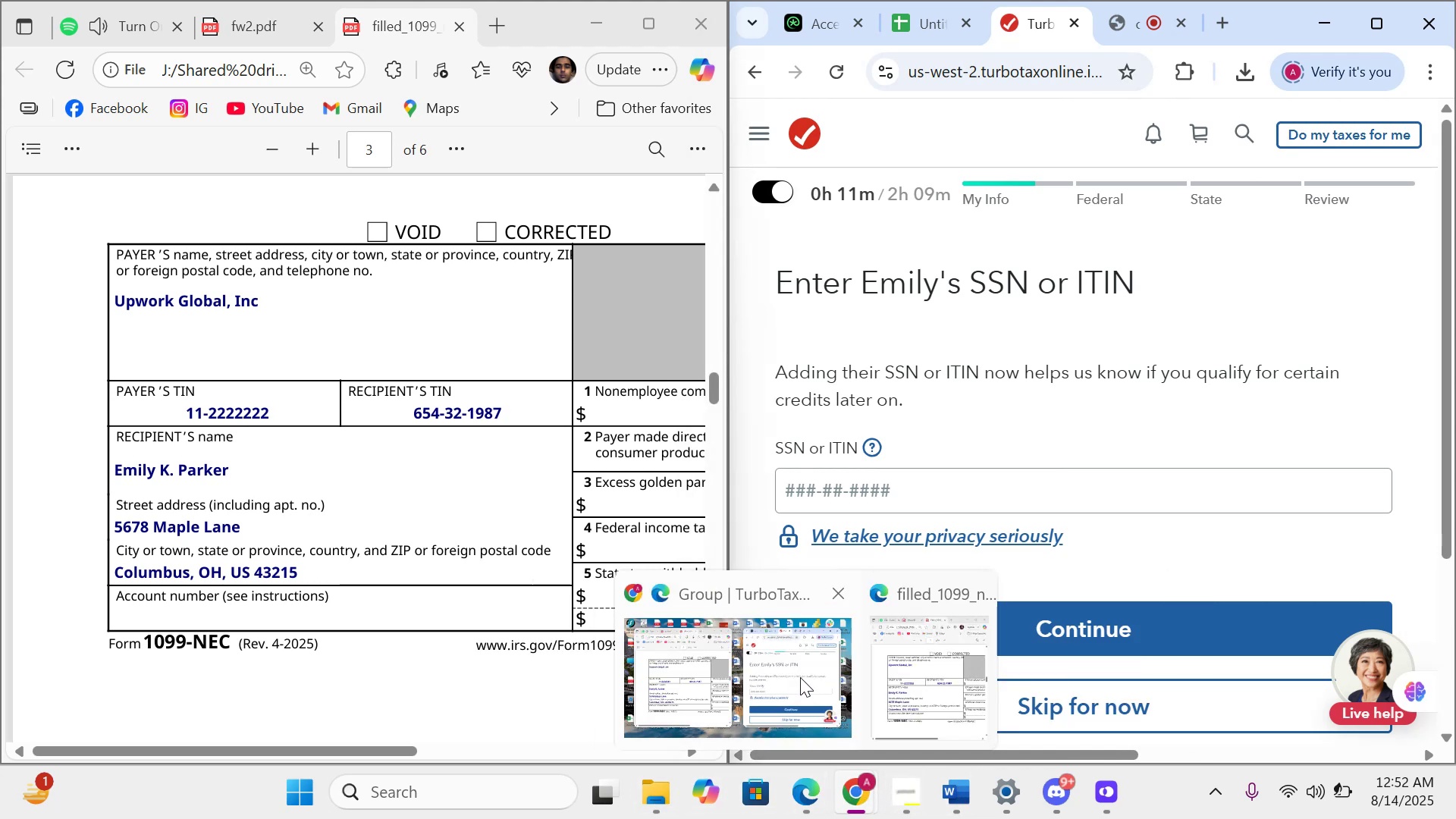 
left_click([930, 480])
 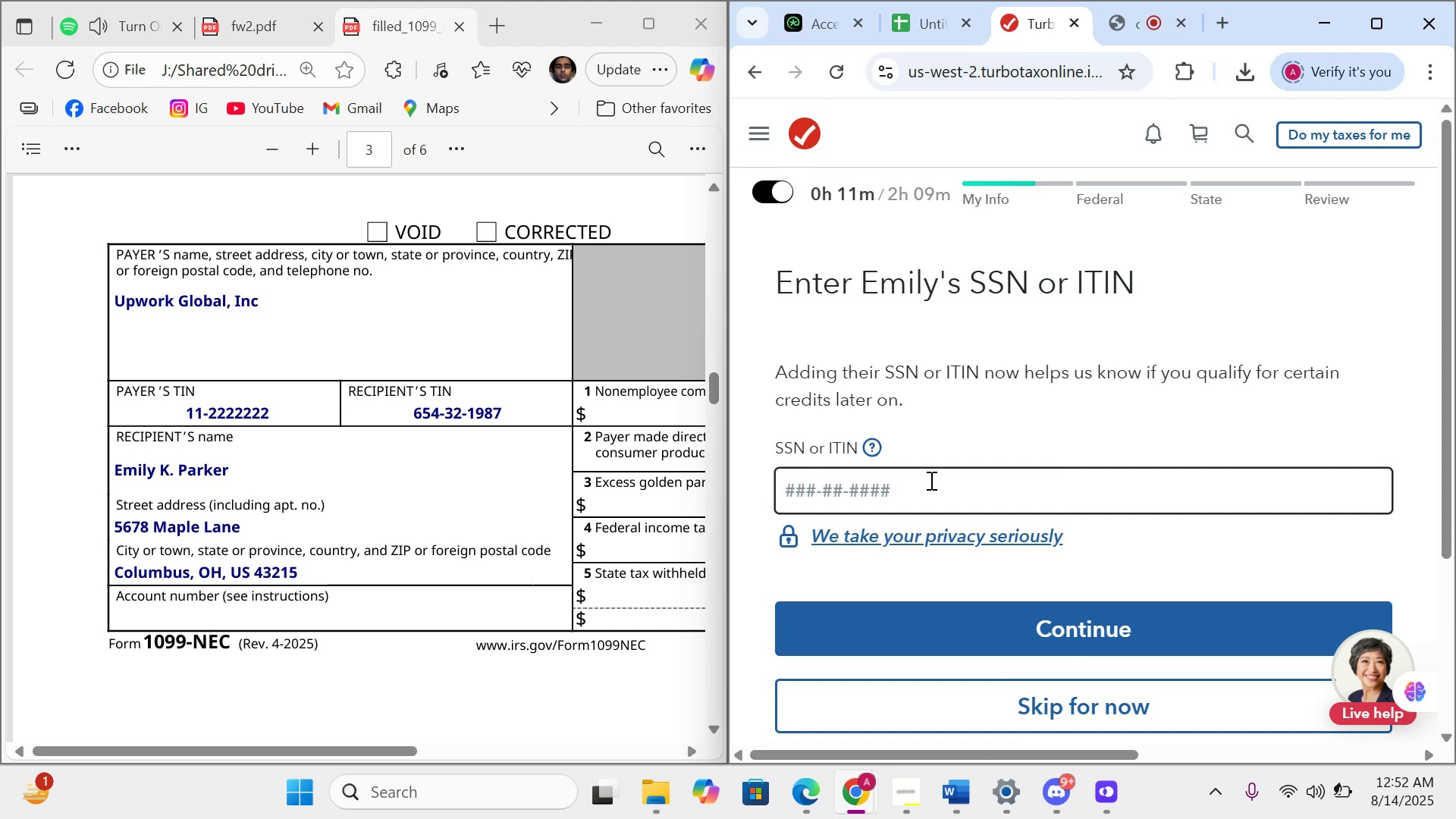 
type(654321987)
 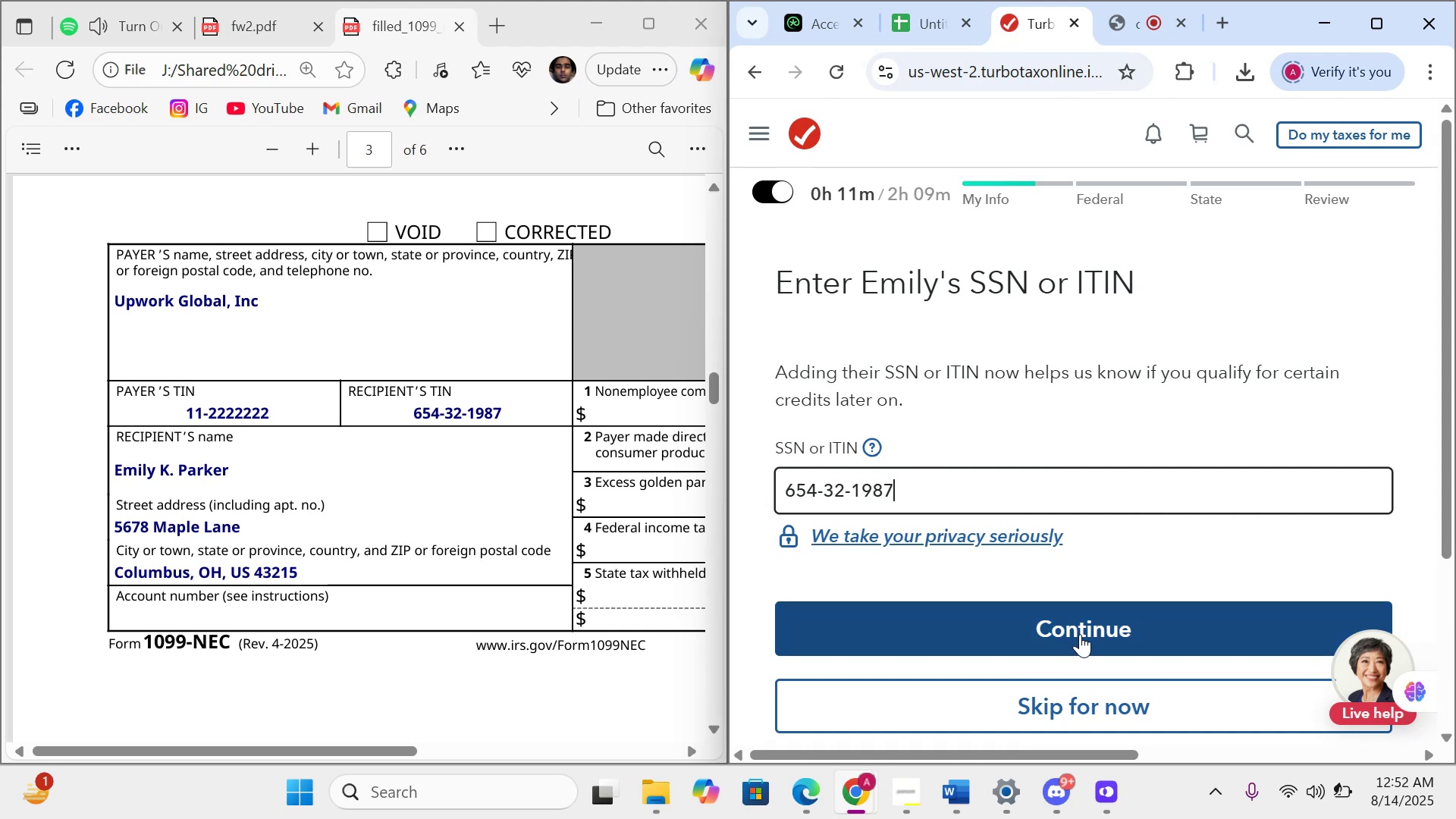 
left_click([1080, 634])
 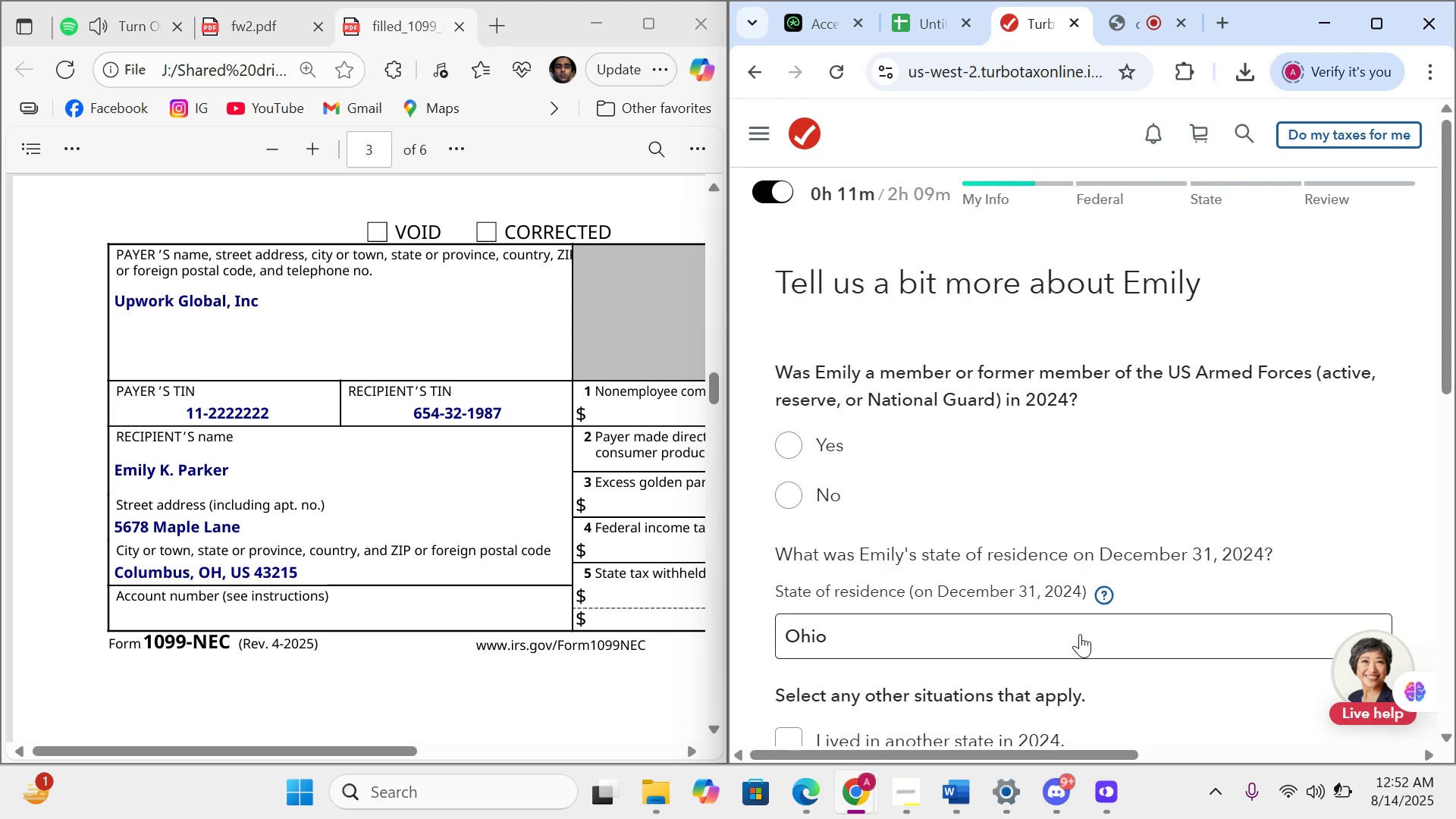 
wait(5.72)
 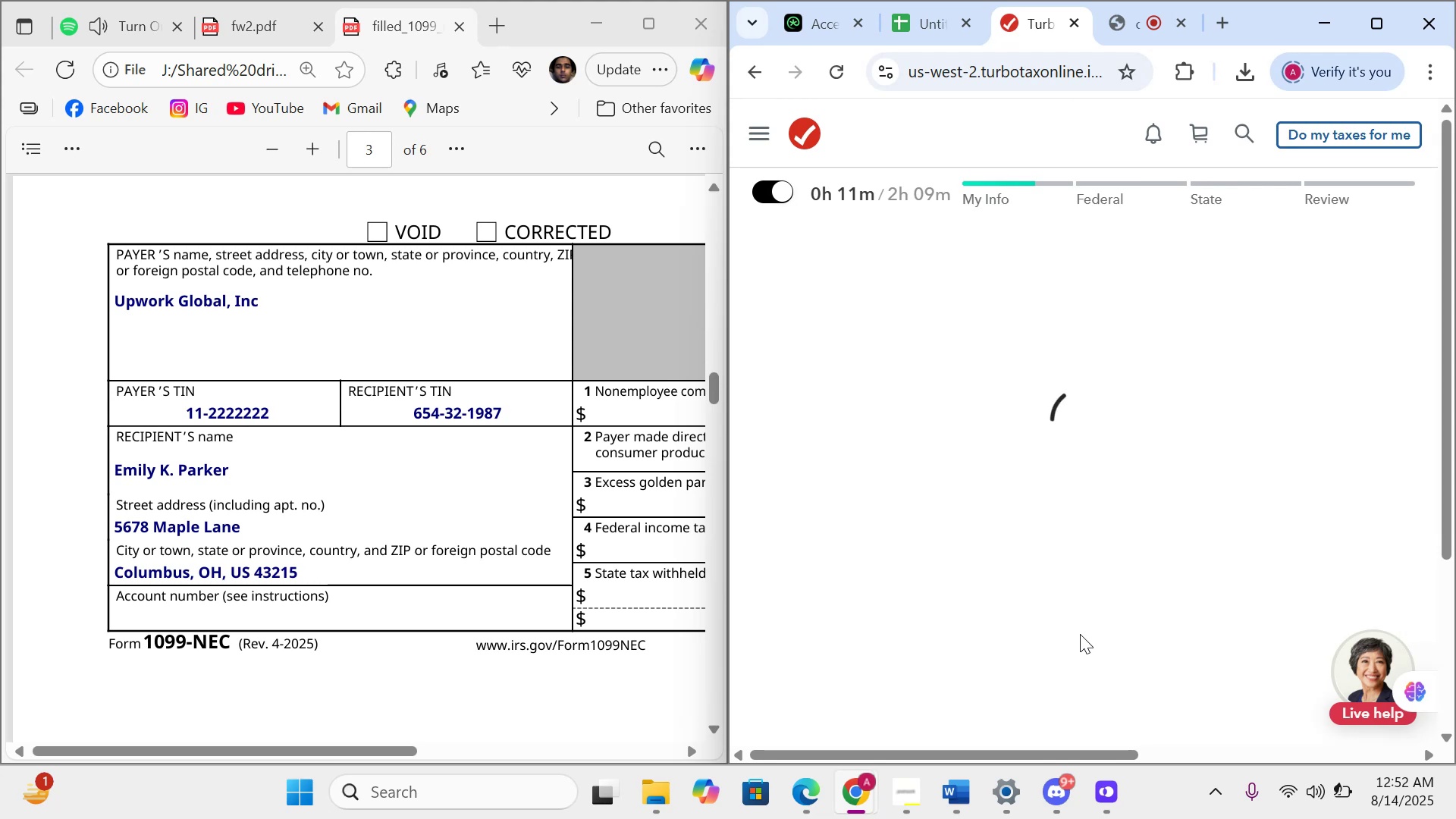 
left_click([792, 501])
 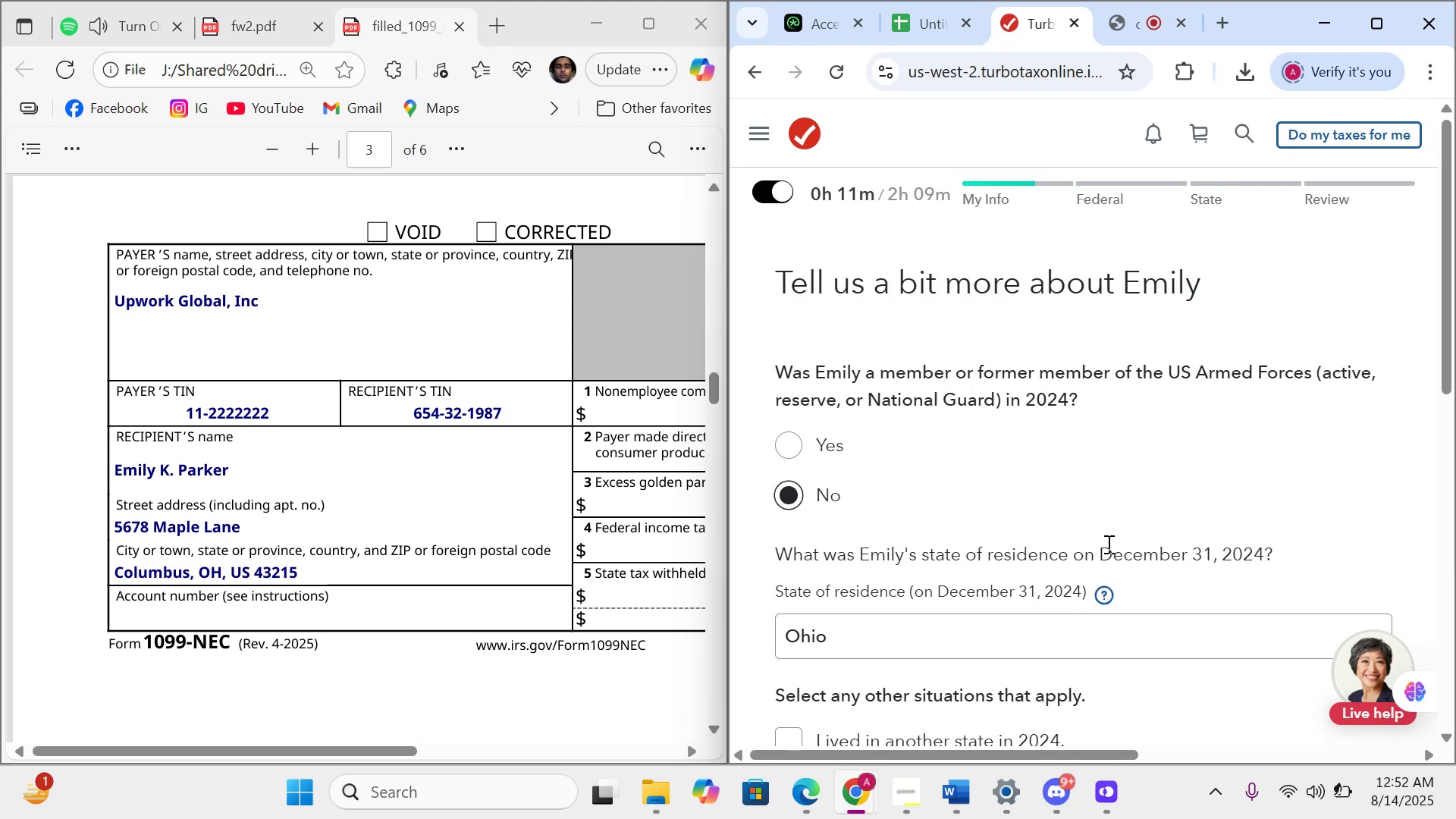 
scroll: coordinate [1107, 544], scroll_direction: down, amount: 5.0
 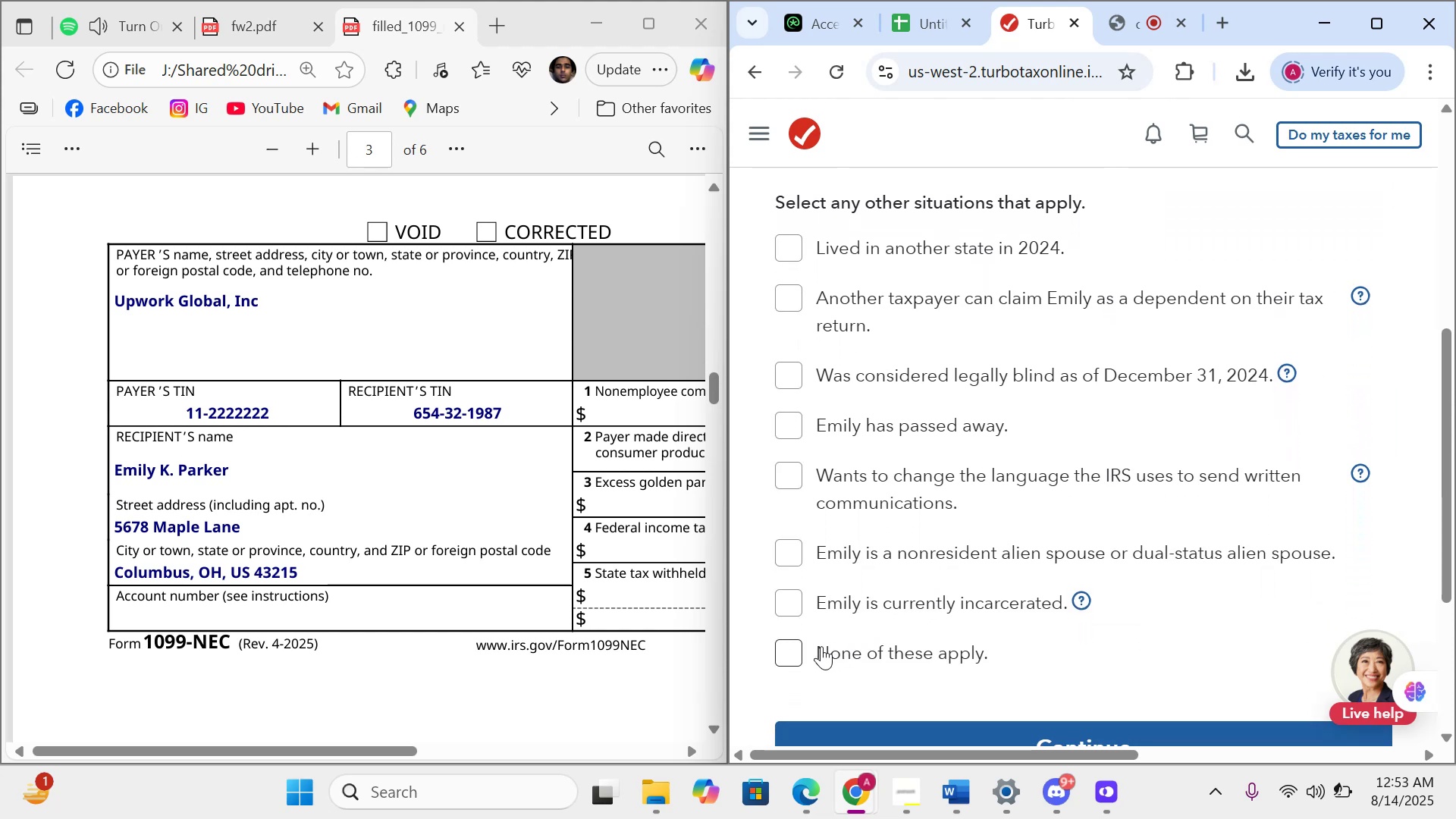 
wait(6.25)
 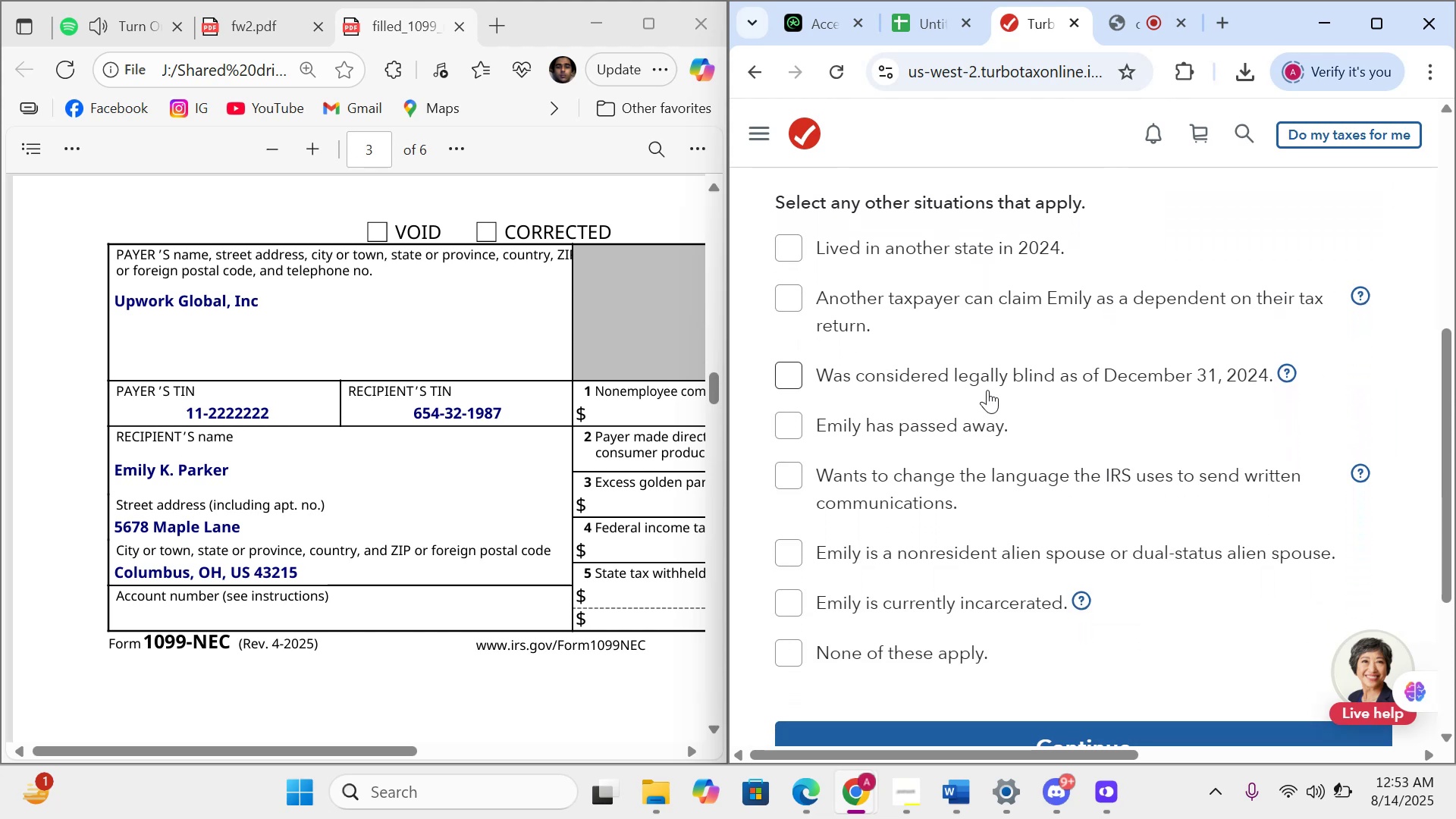 
left_click([800, 648])
 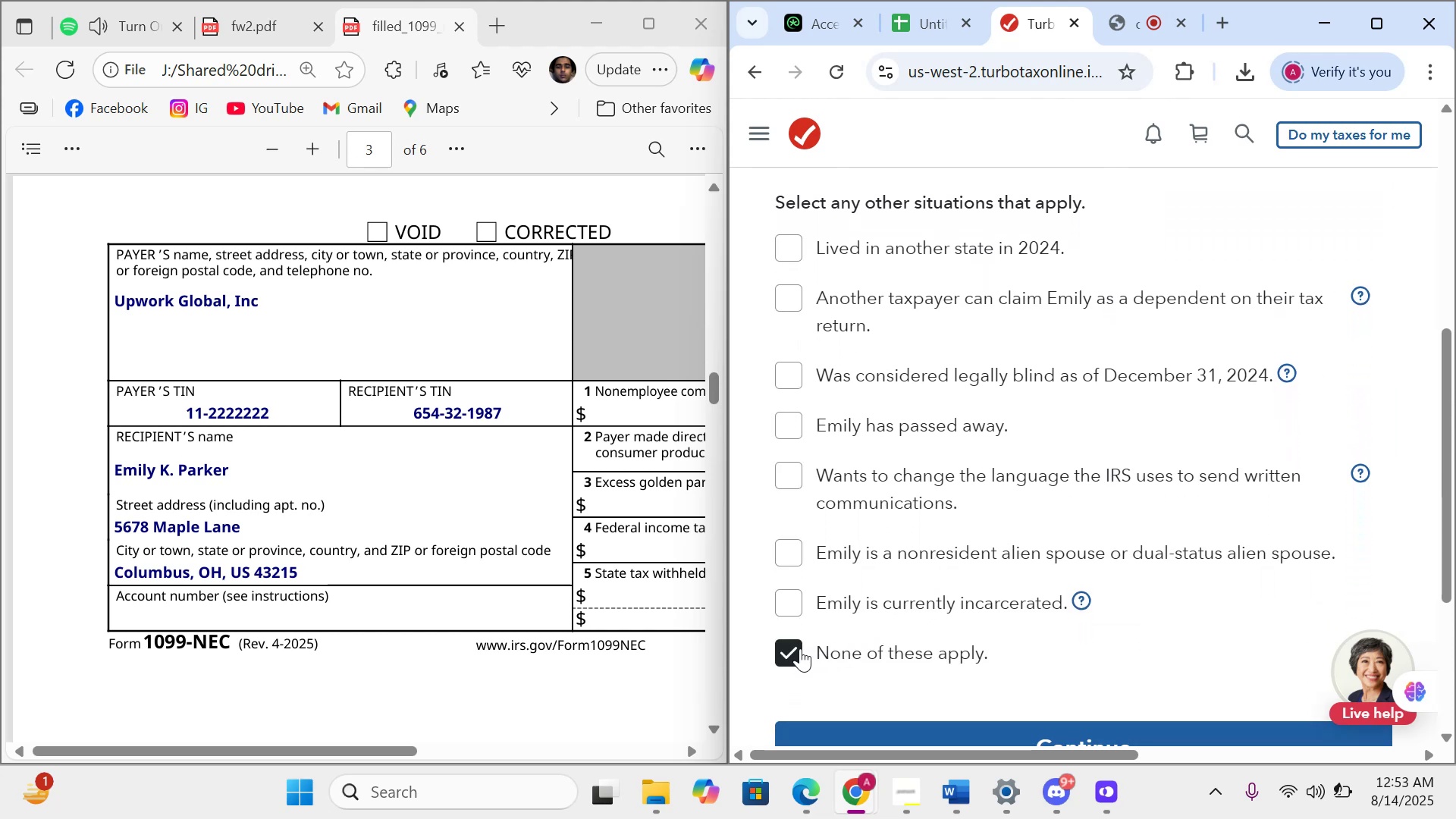 
scroll: coordinate [892, 653], scroll_direction: down, amount: 2.0
 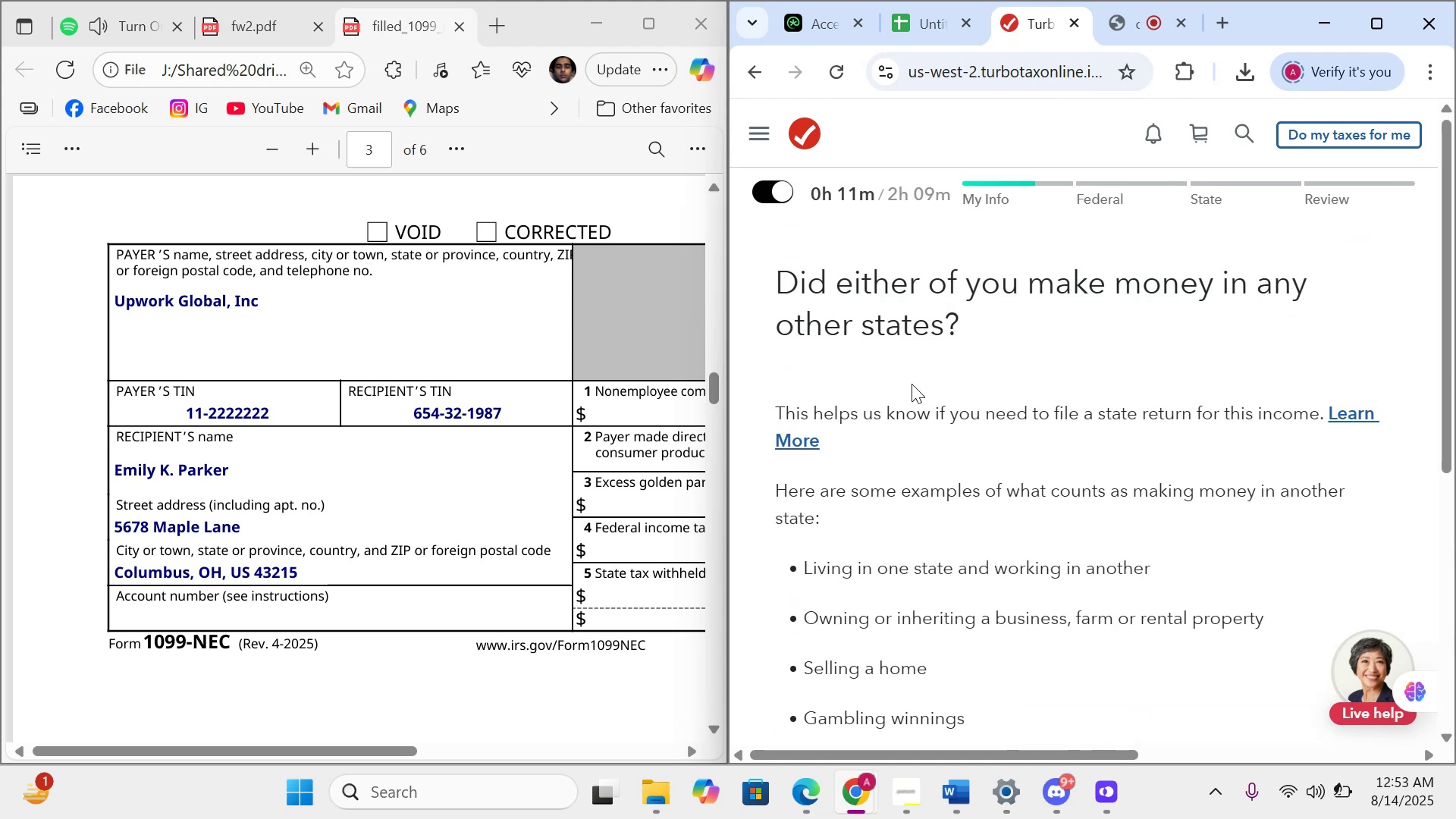 
wait(9.31)
 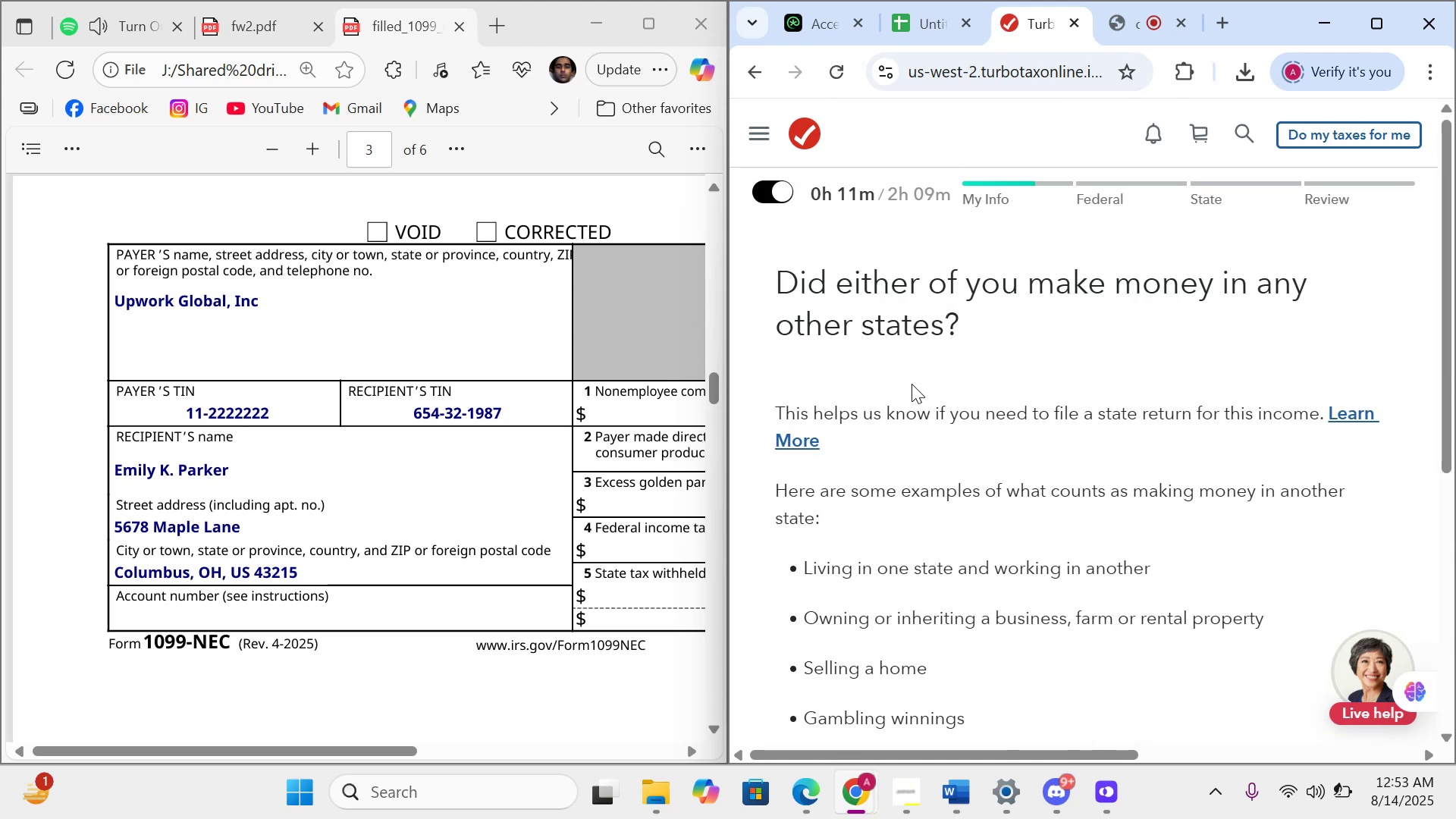 
scroll: coordinate [944, 453], scroll_direction: down, amount: 3.0
 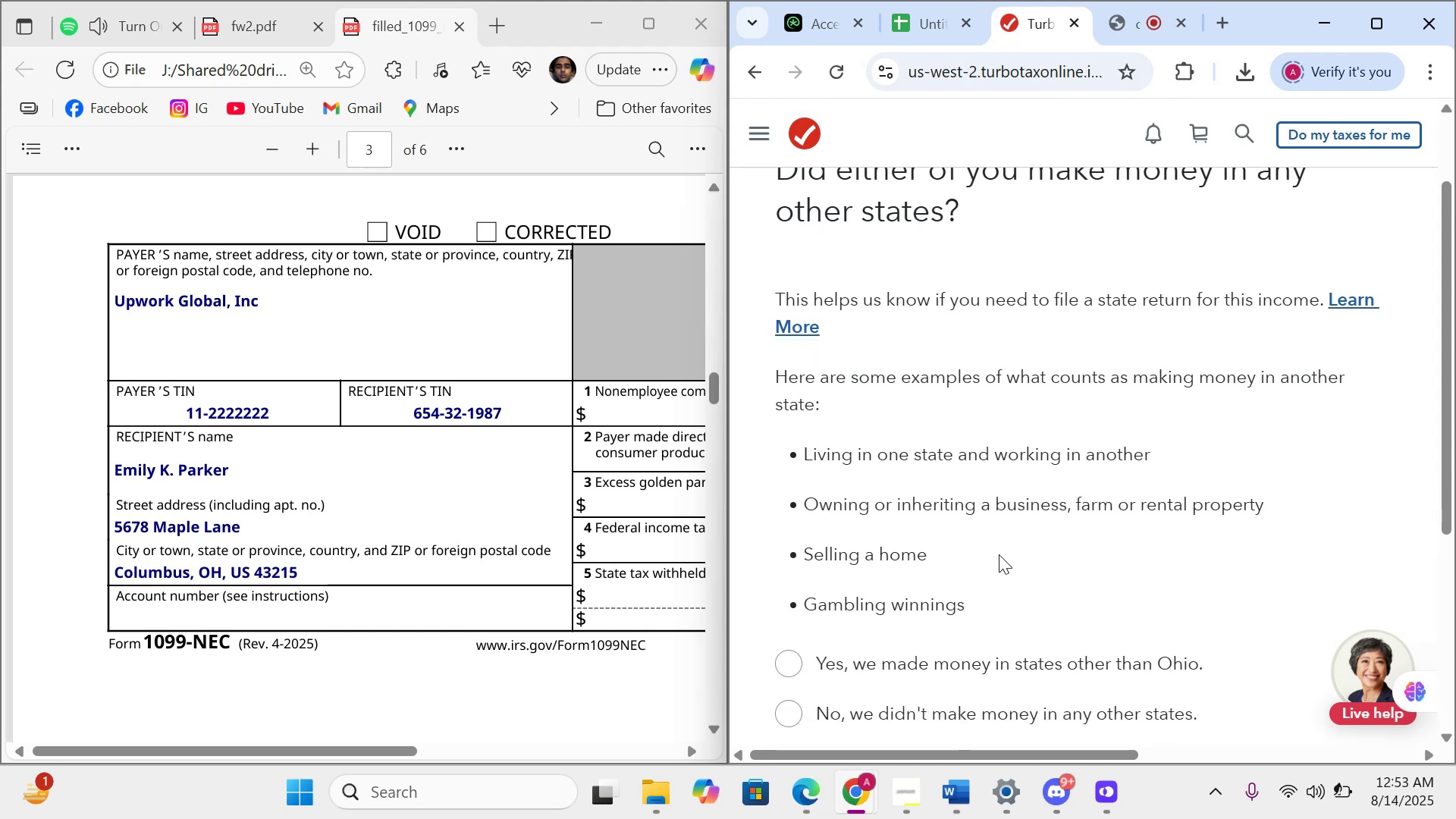 
wait(6.19)
 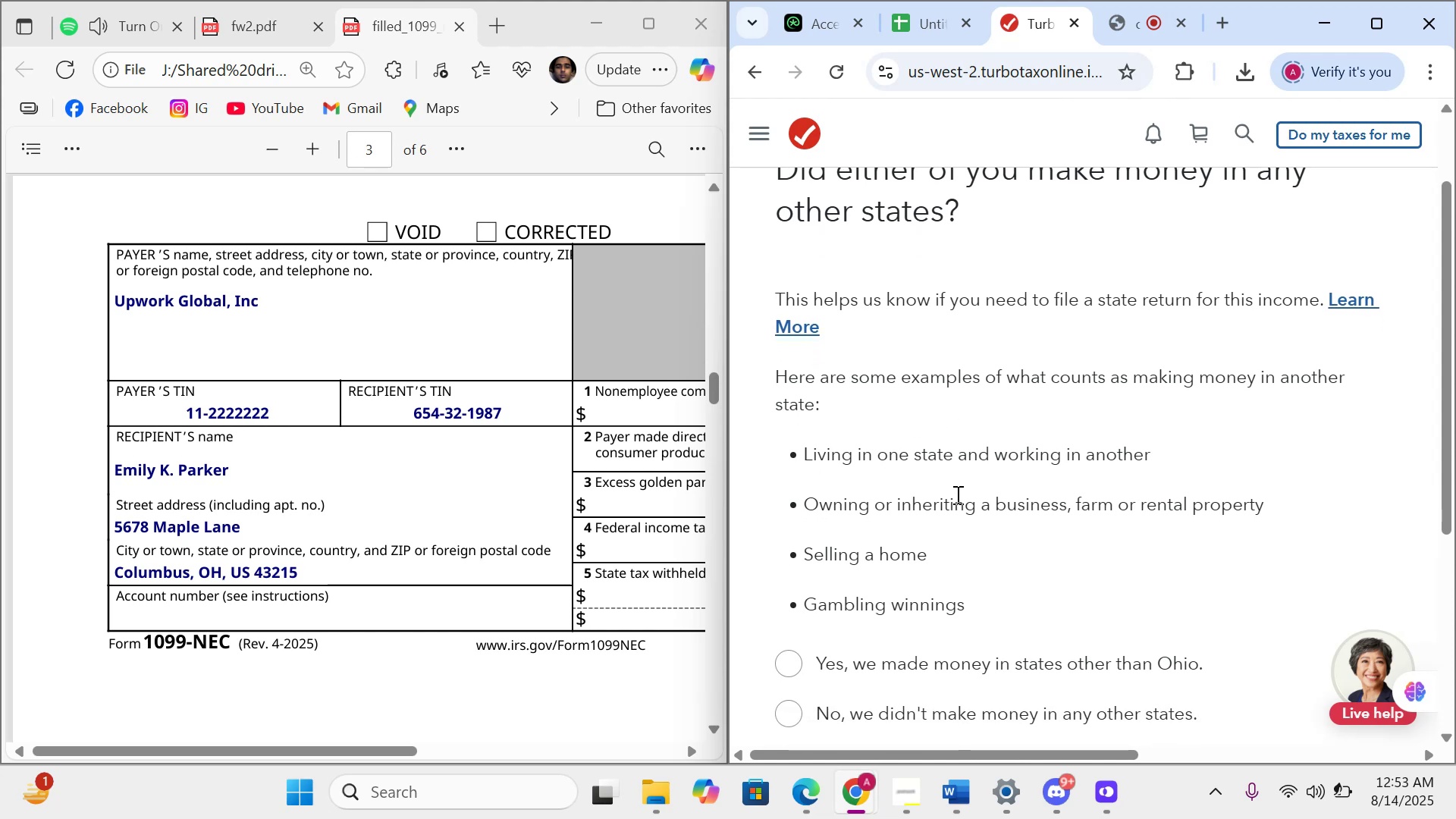 
scroll: coordinate [956, 579], scroll_direction: down, amount: 3.0
 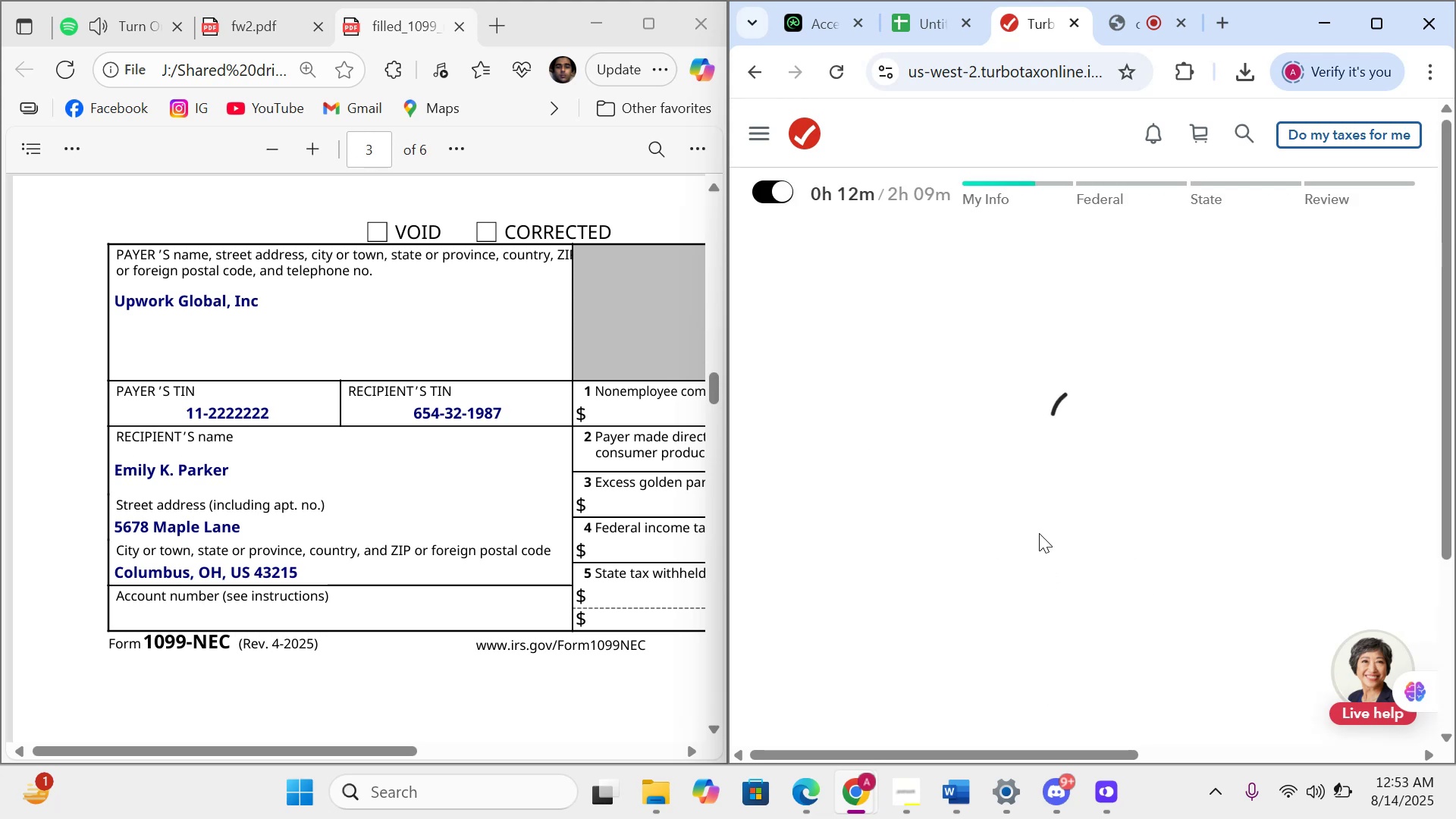 
wait(7.09)
 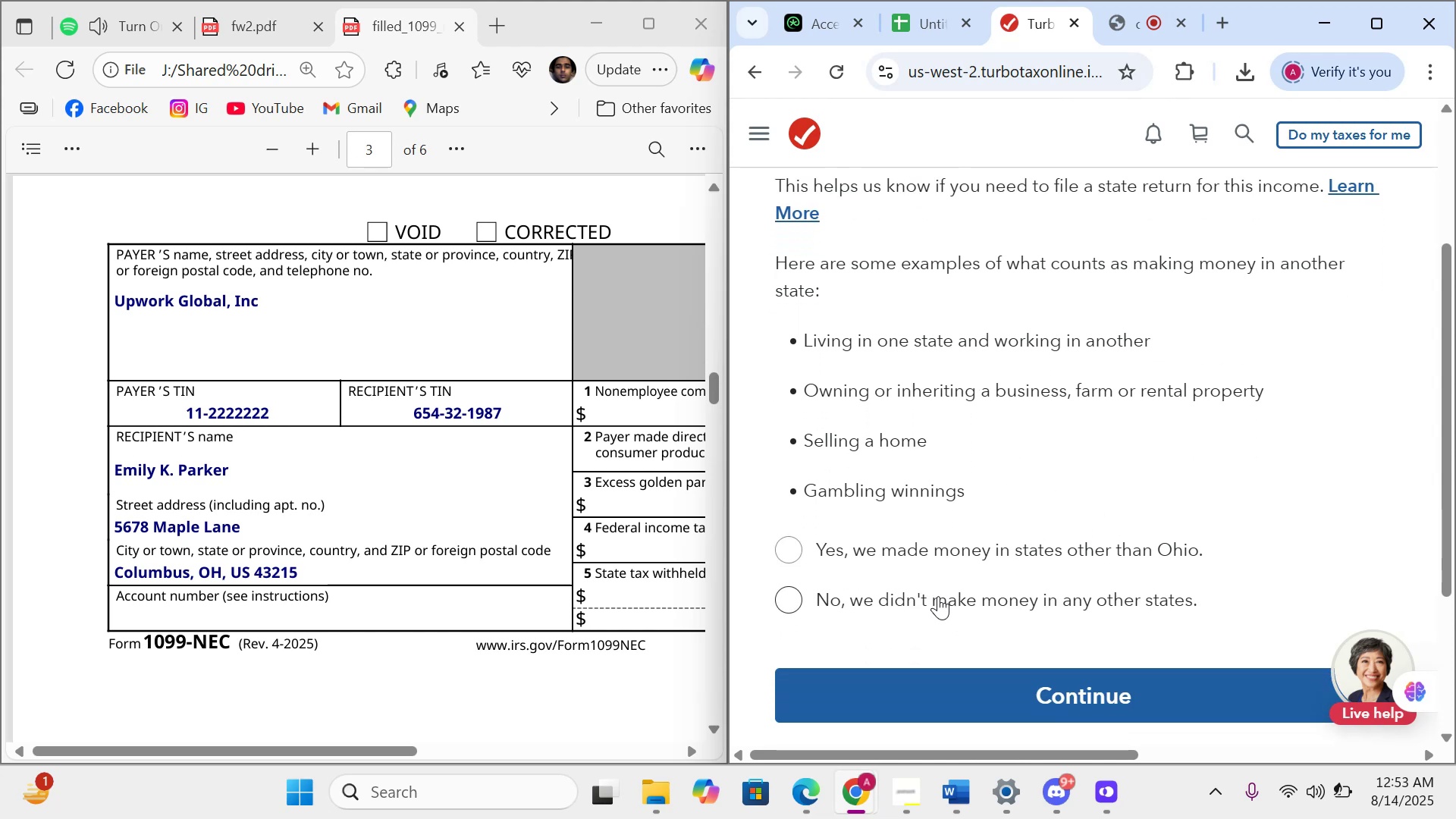 
scroll: coordinate [1042, 521], scroll_direction: down, amount: 2.0
 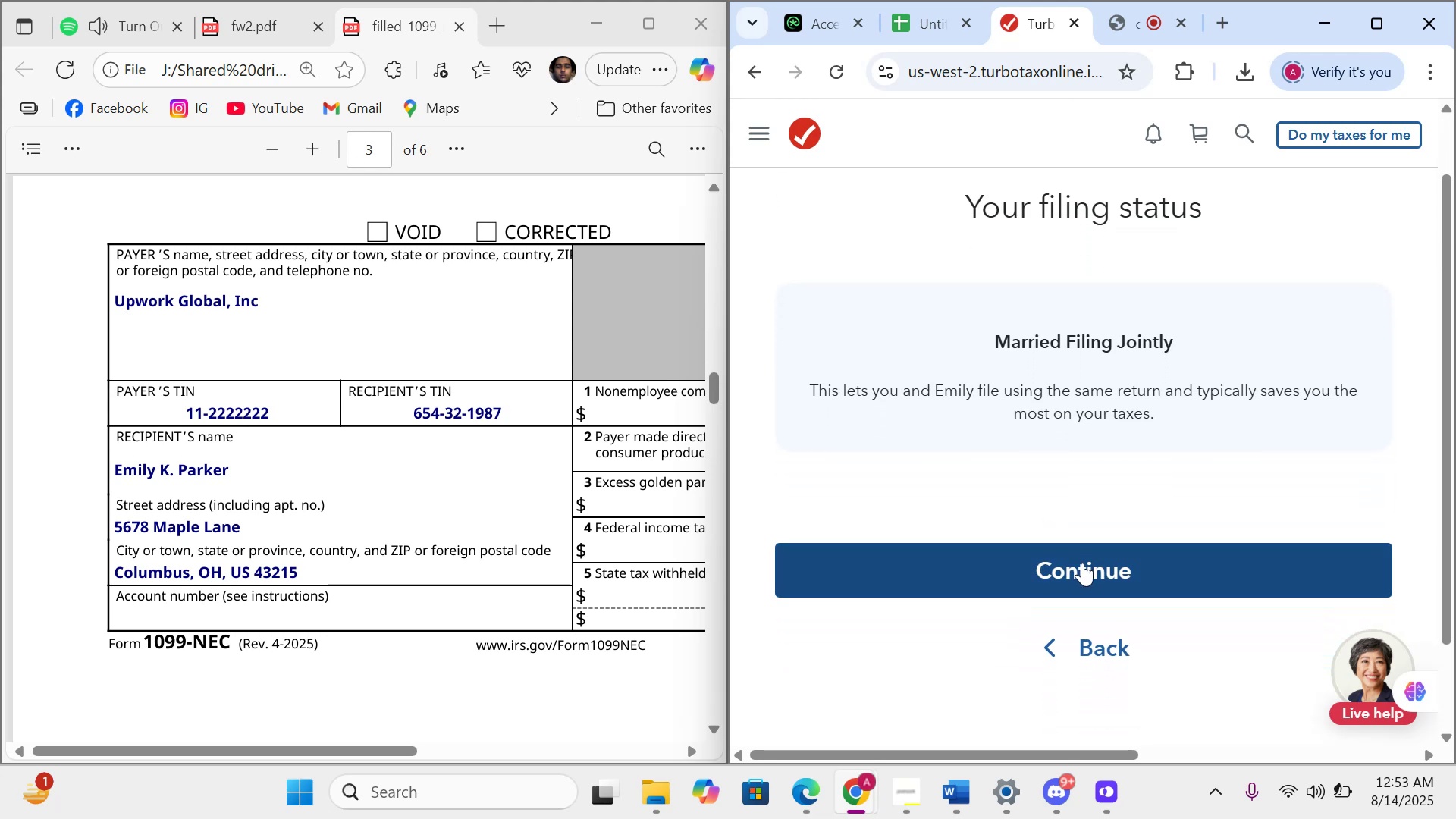 
wait(5.34)
 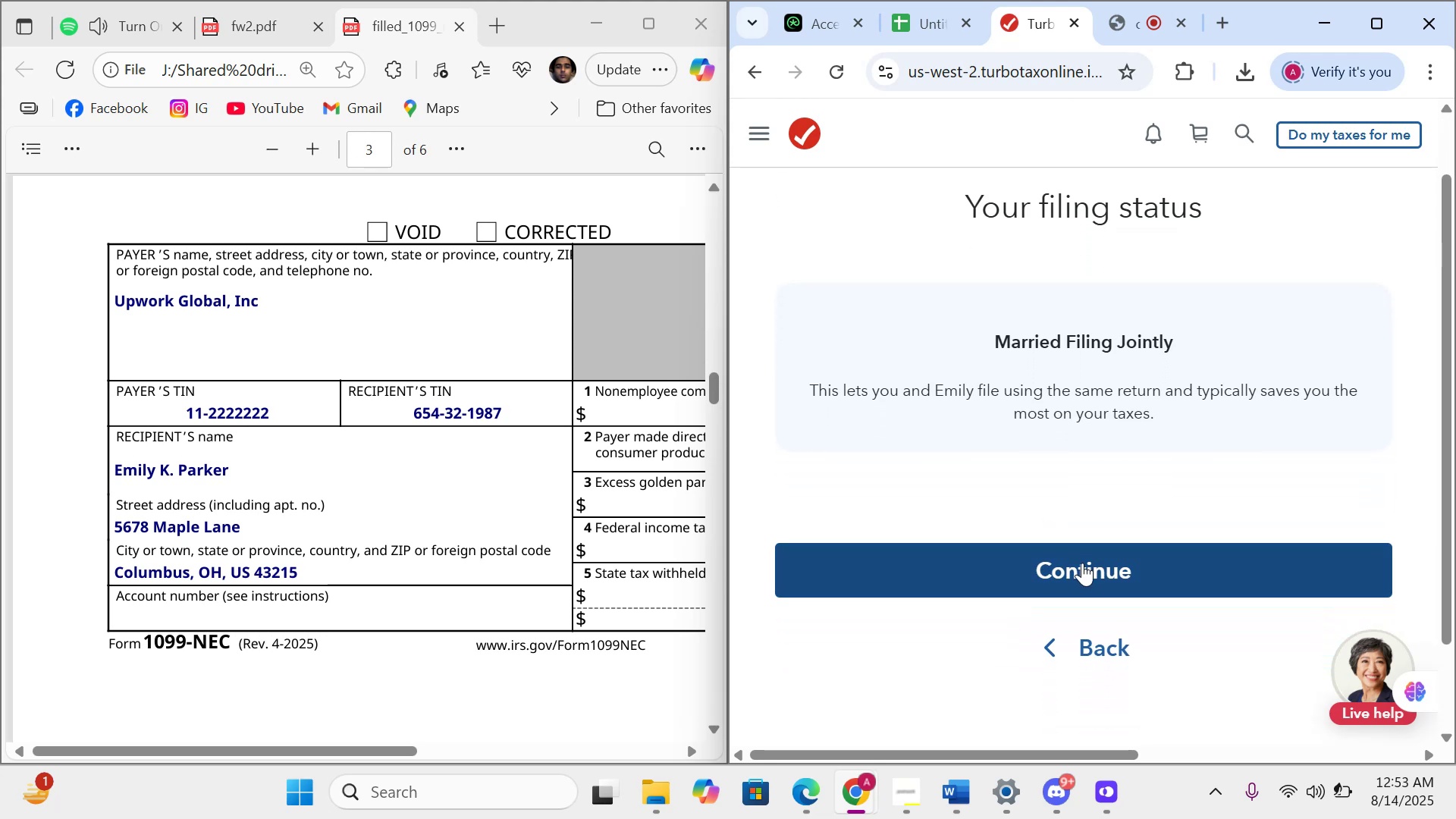 
left_click([1082, 563])
 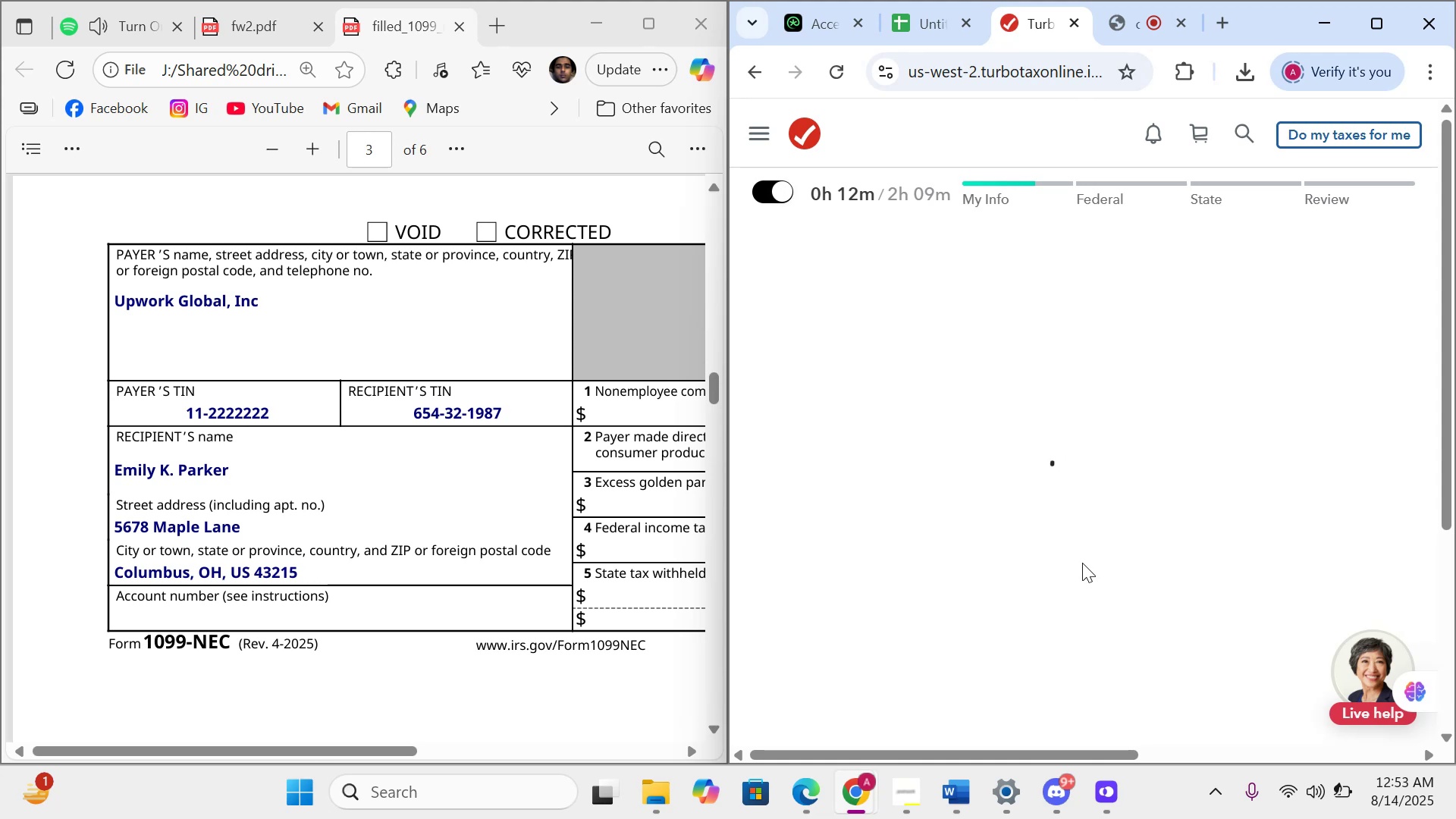 
wait(8.85)
 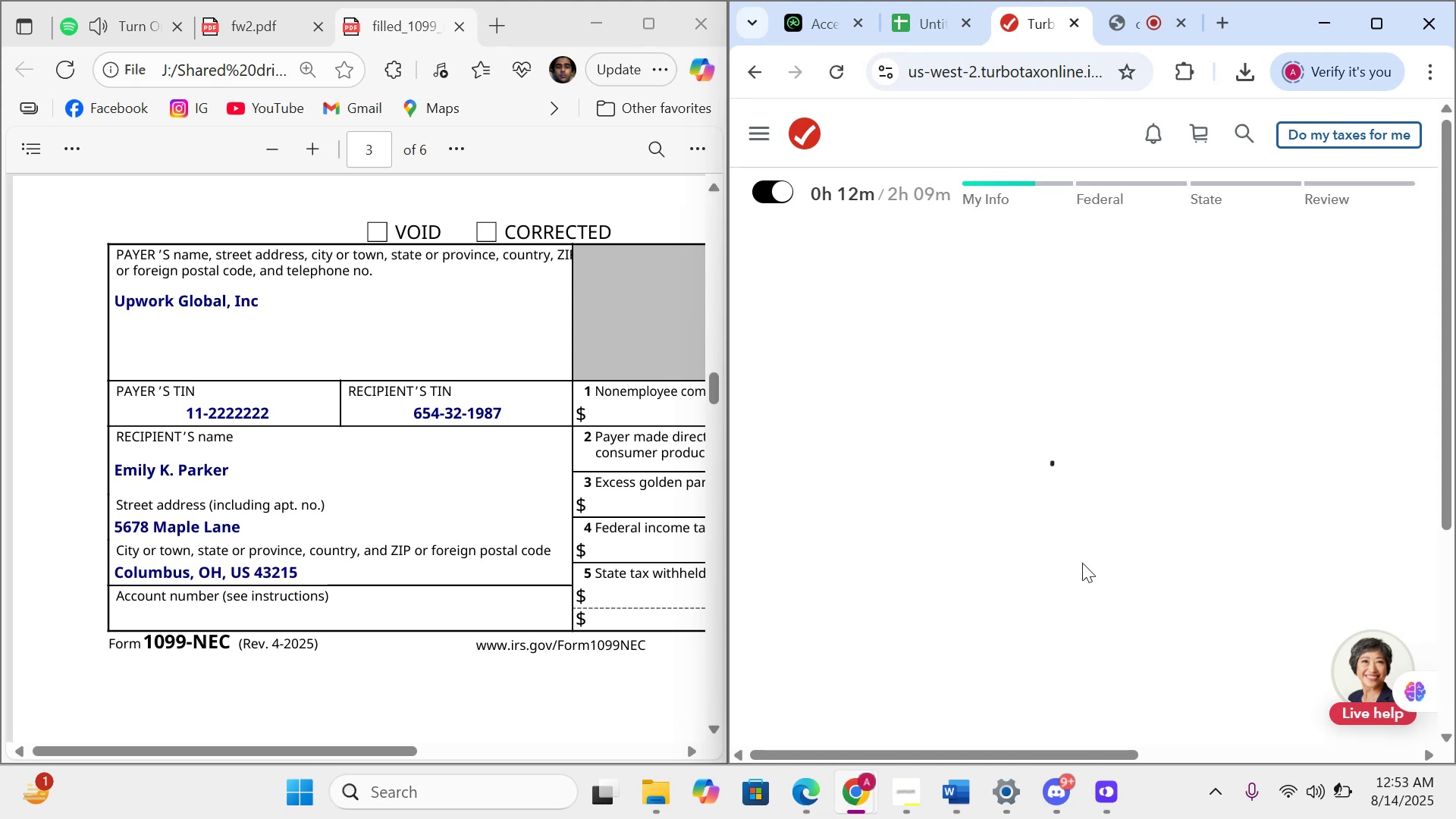 
scroll: coordinate [1134, 649], scroll_direction: down, amount: 14.0
 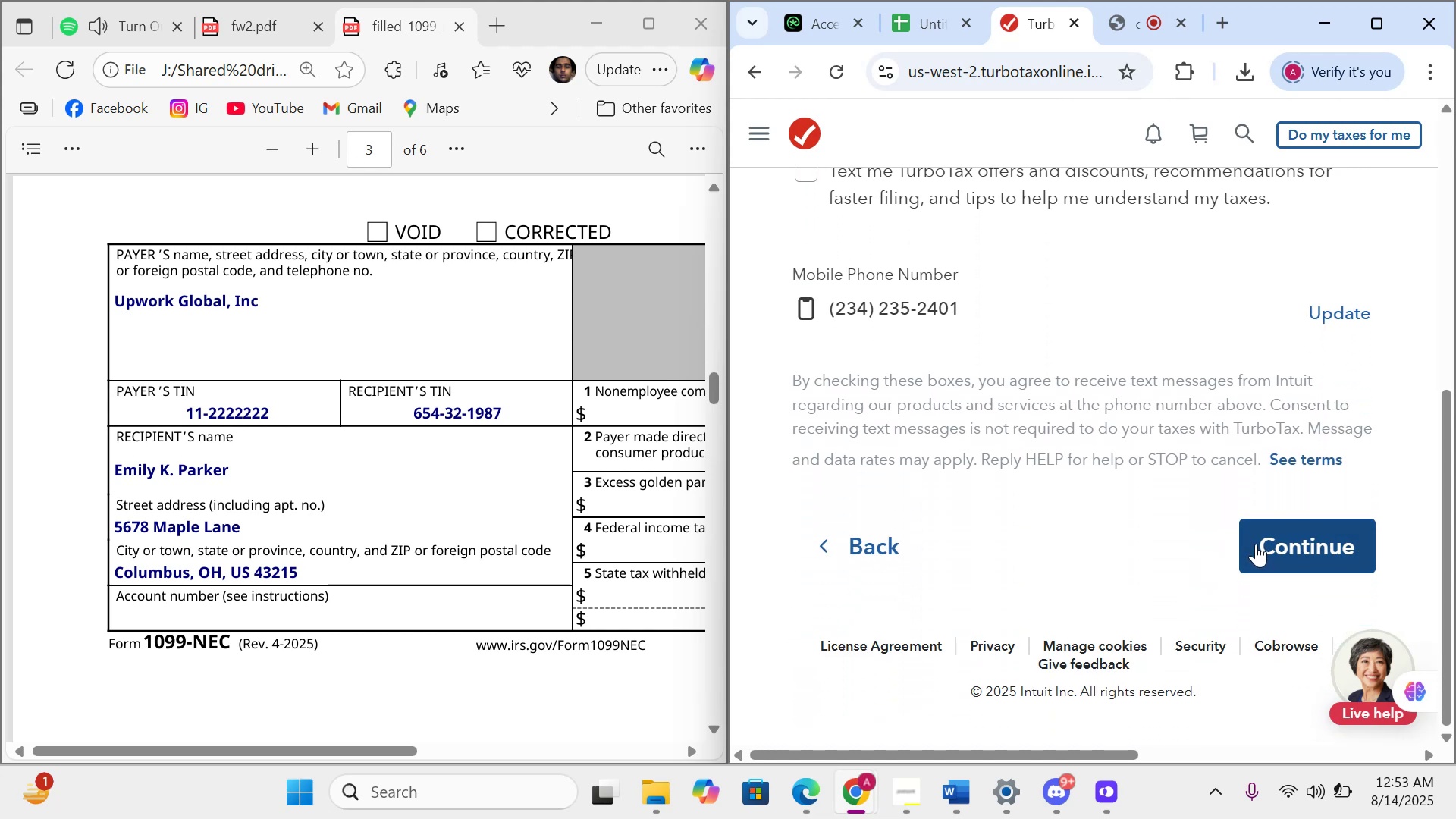 
left_click([1256, 544])
 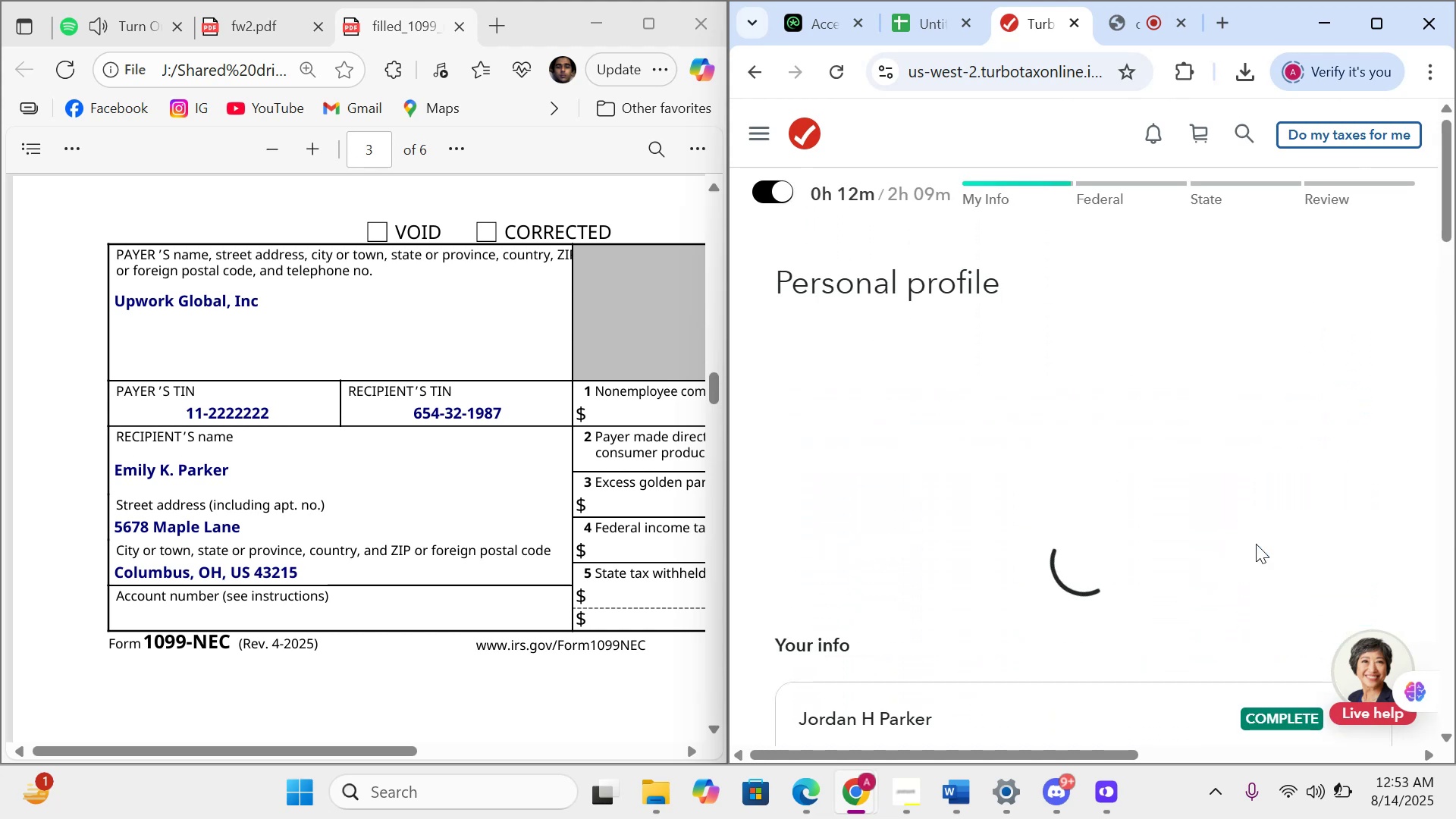 
wait(5.21)
 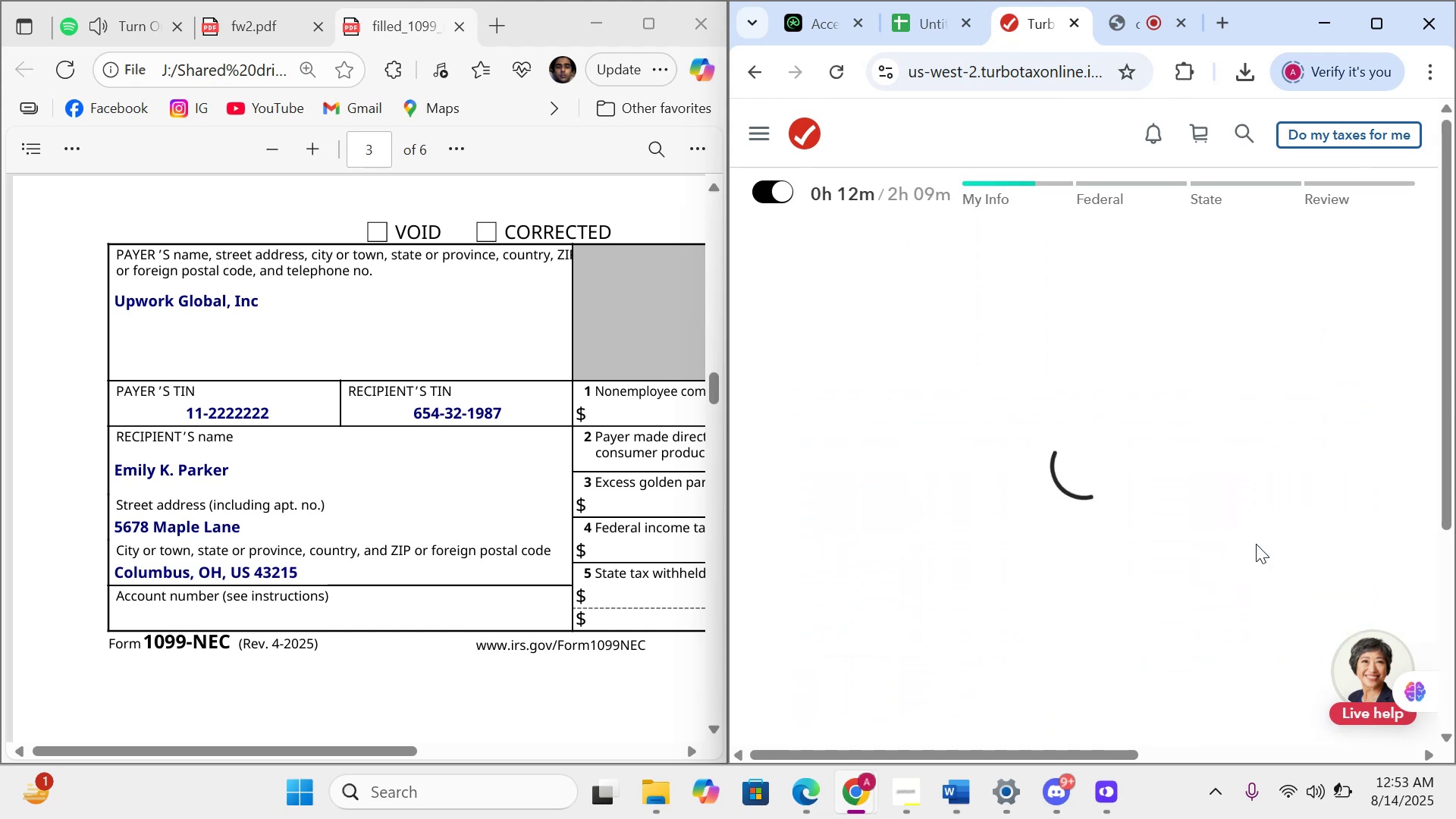 
scroll: coordinate [871, 403], scroll_direction: down, amount: 22.0
 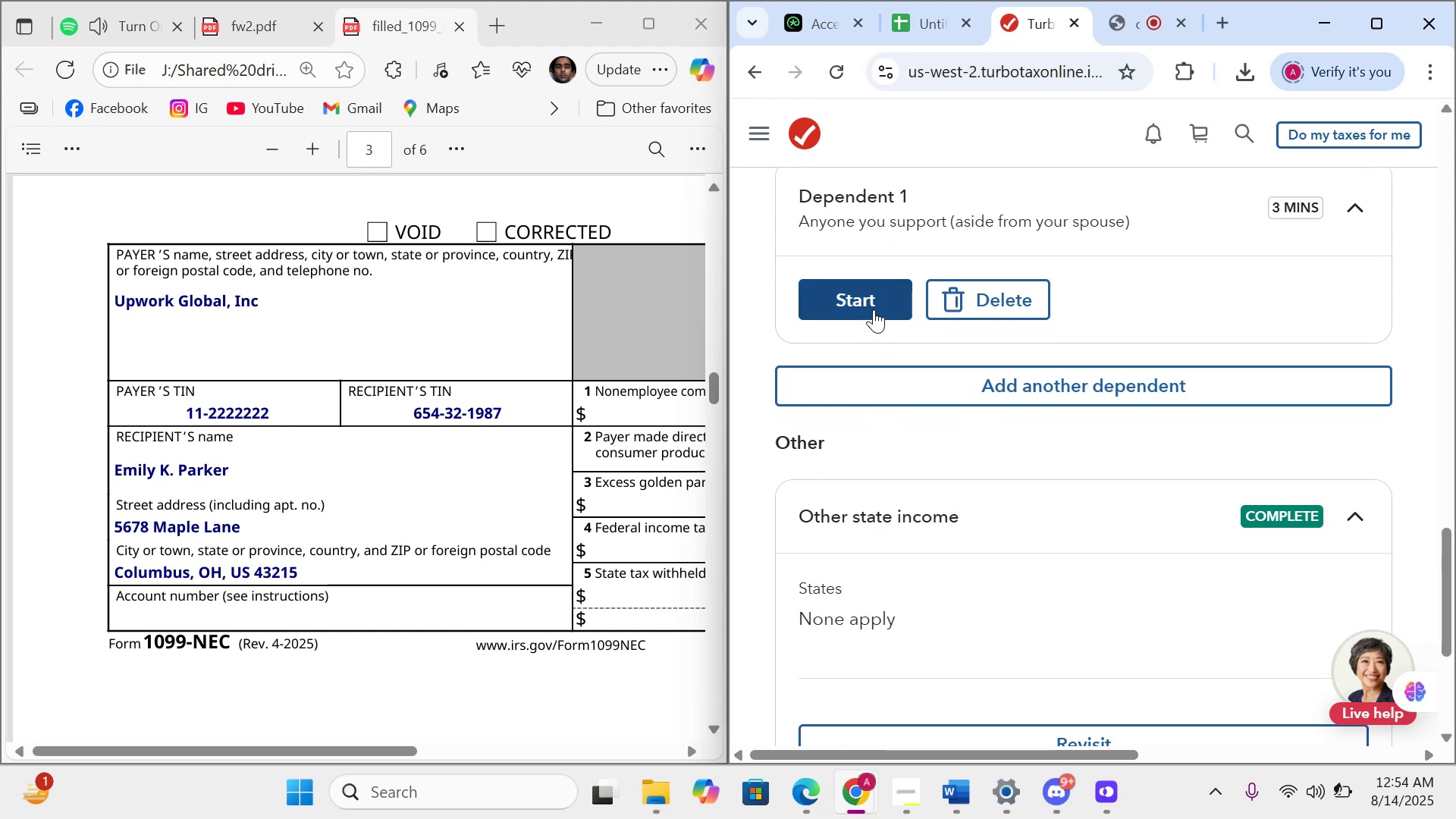 
left_click([873, 309])
 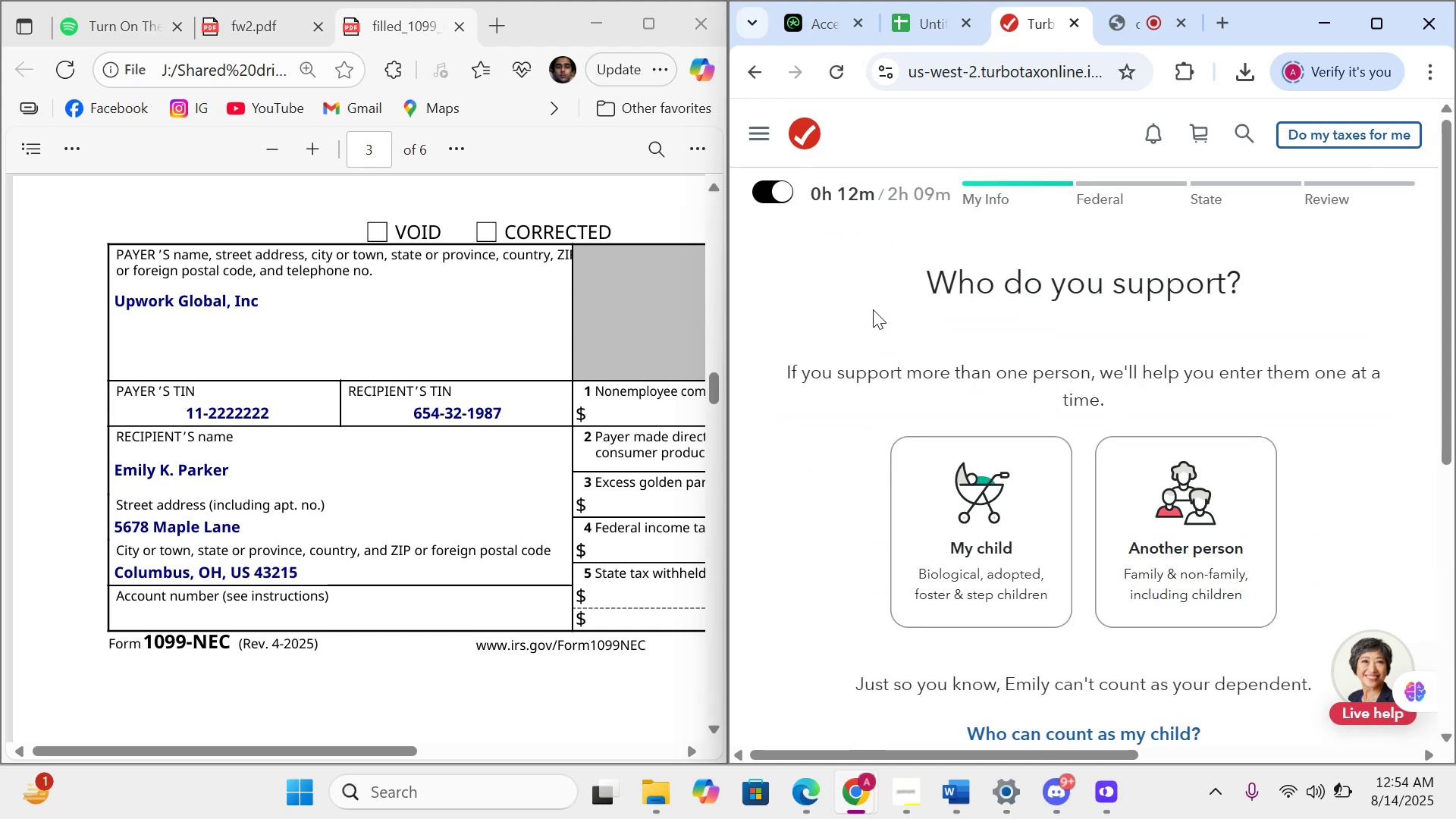 
scroll: coordinate [852, 472], scroll_direction: down, amount: 8.0
 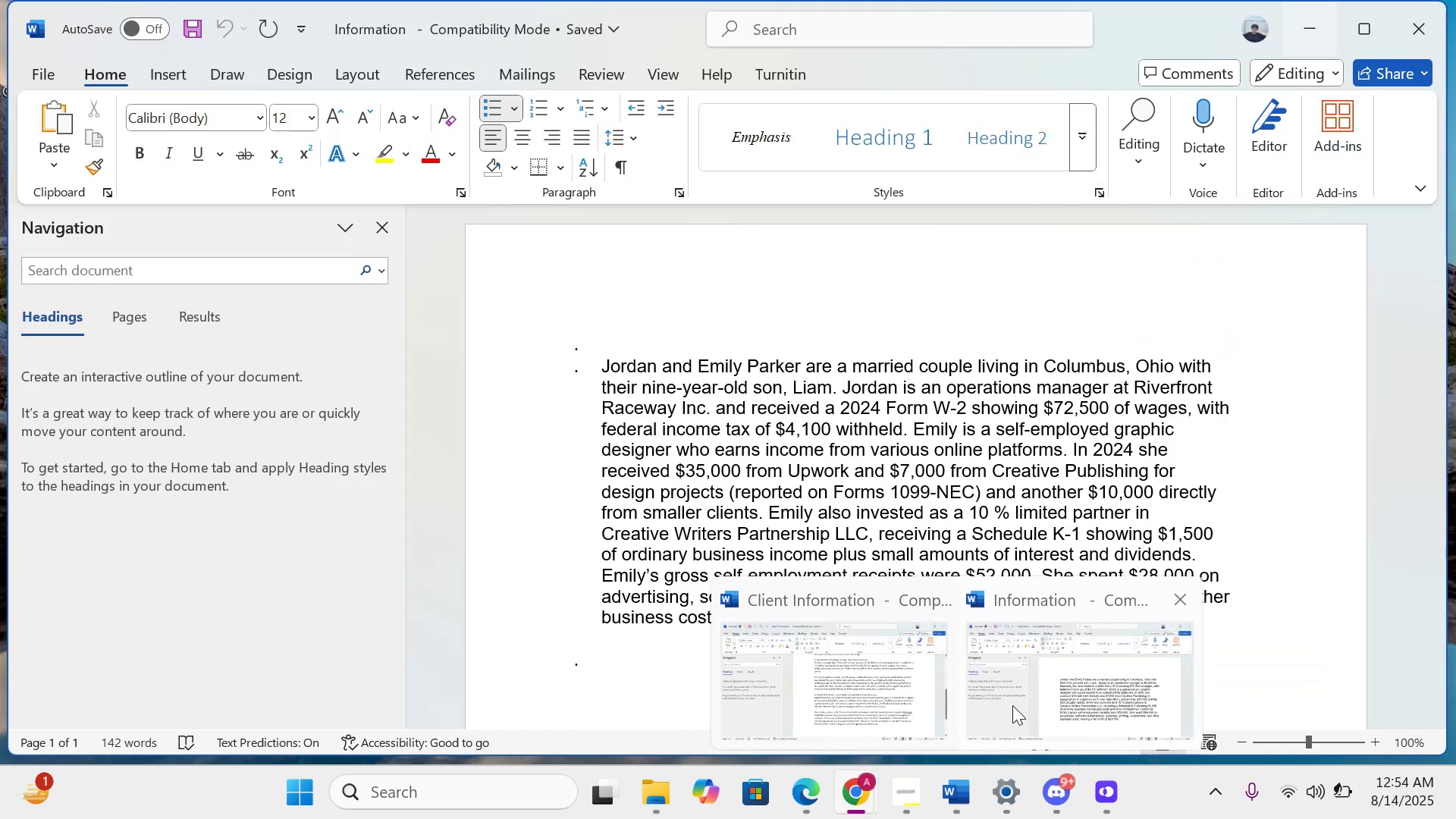 
wait(13.39)
 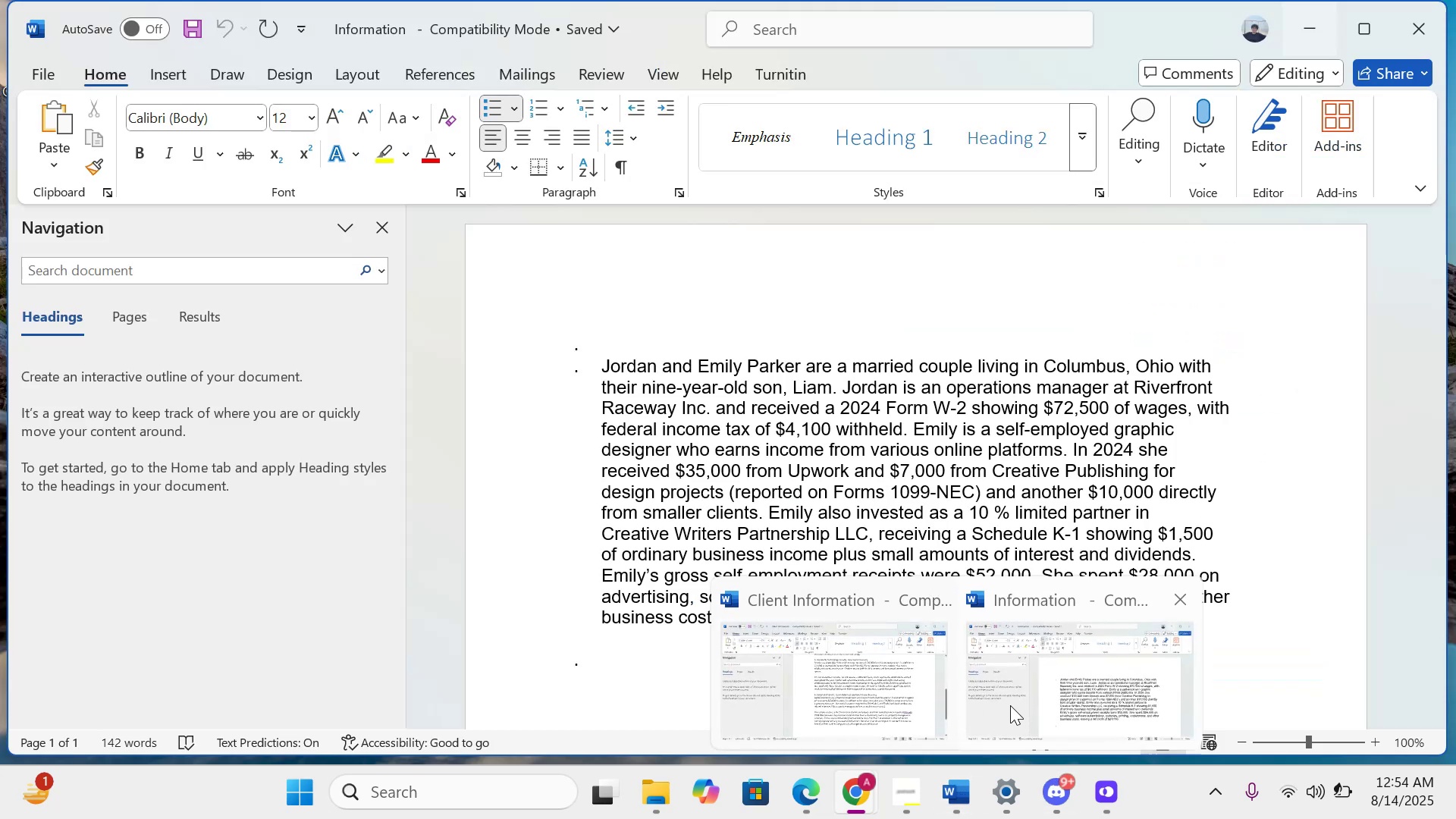 
type(Liam)
 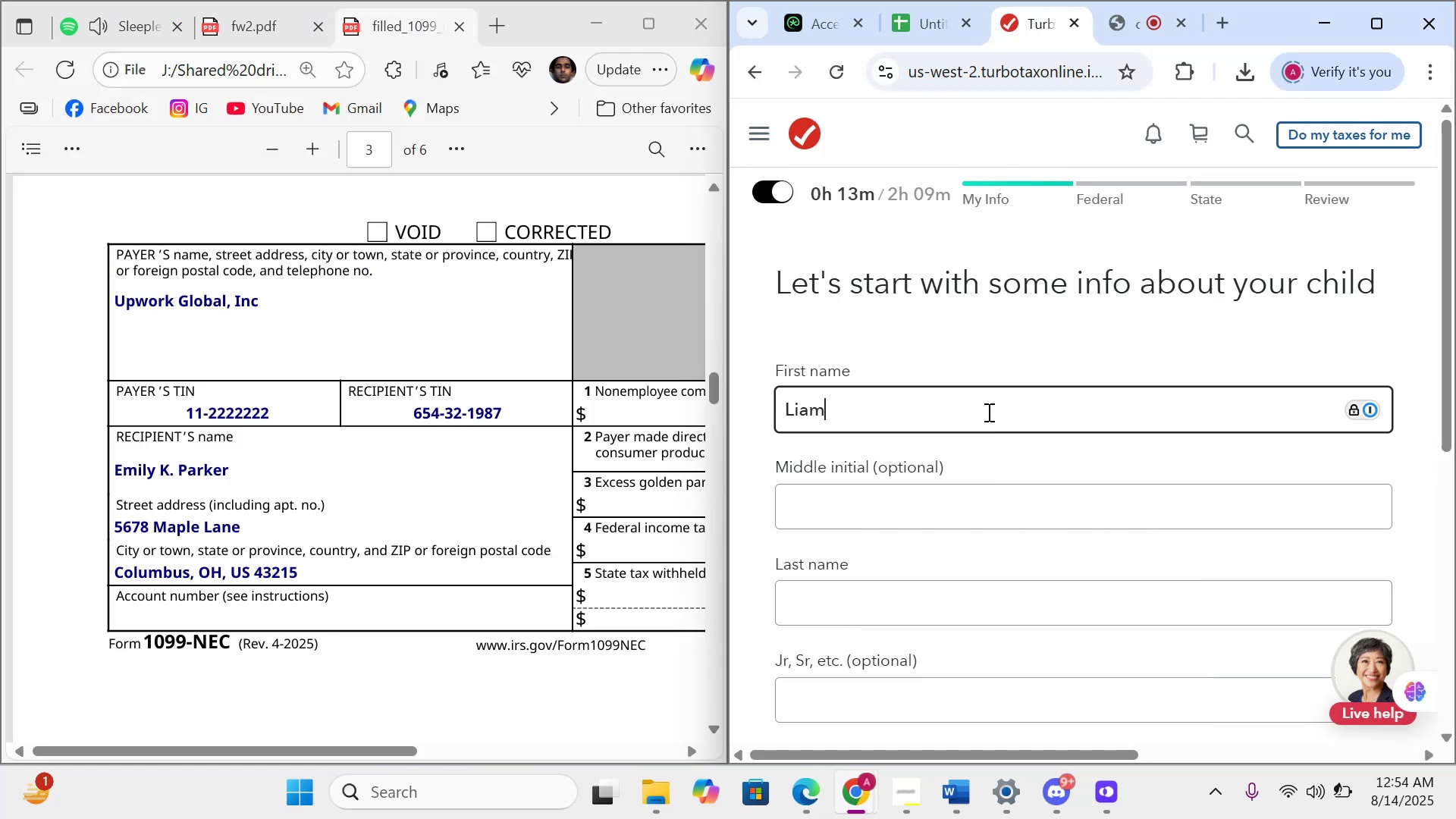 
key(Control+ControlLeft)
 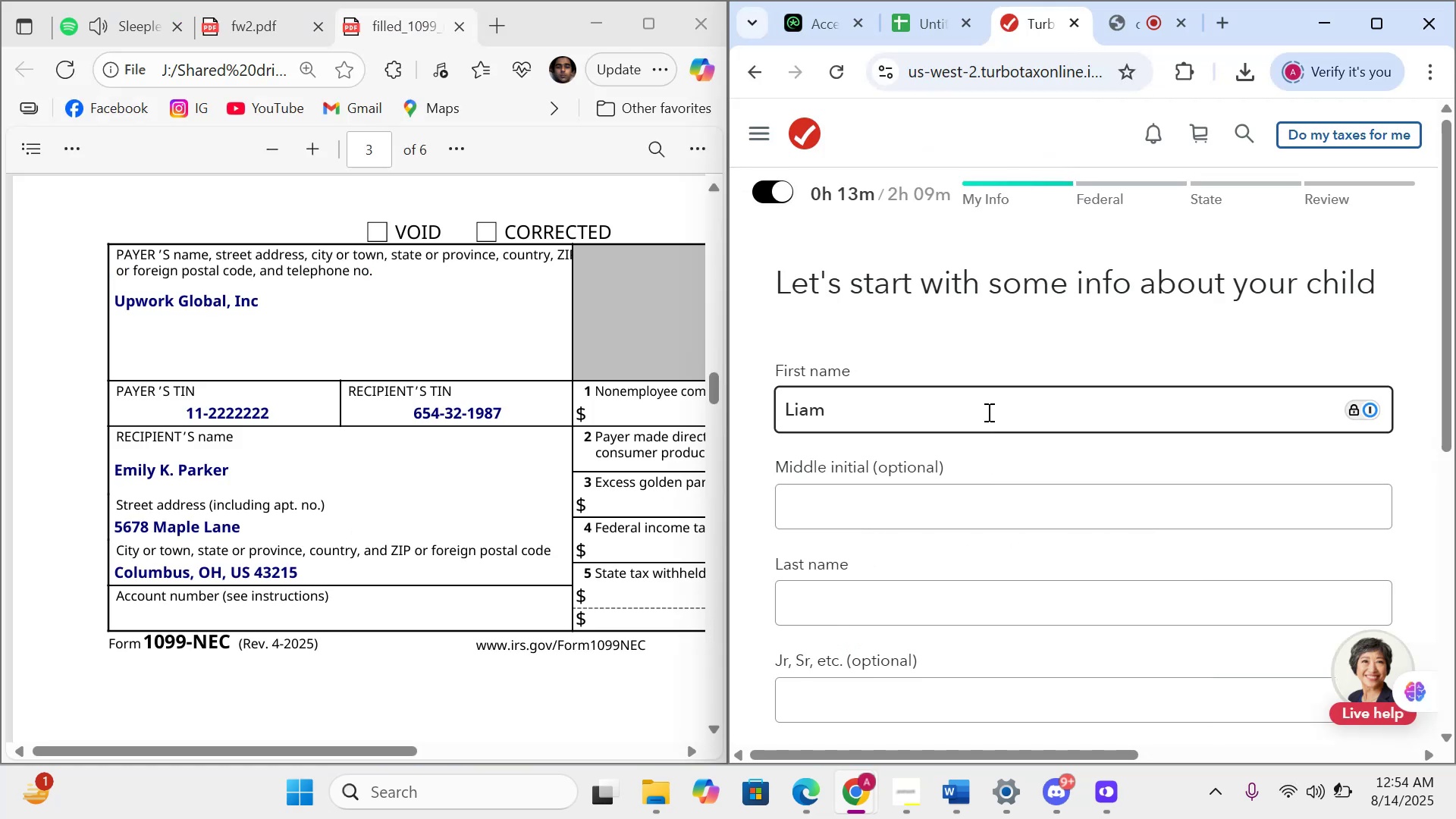 
key(Tab)
 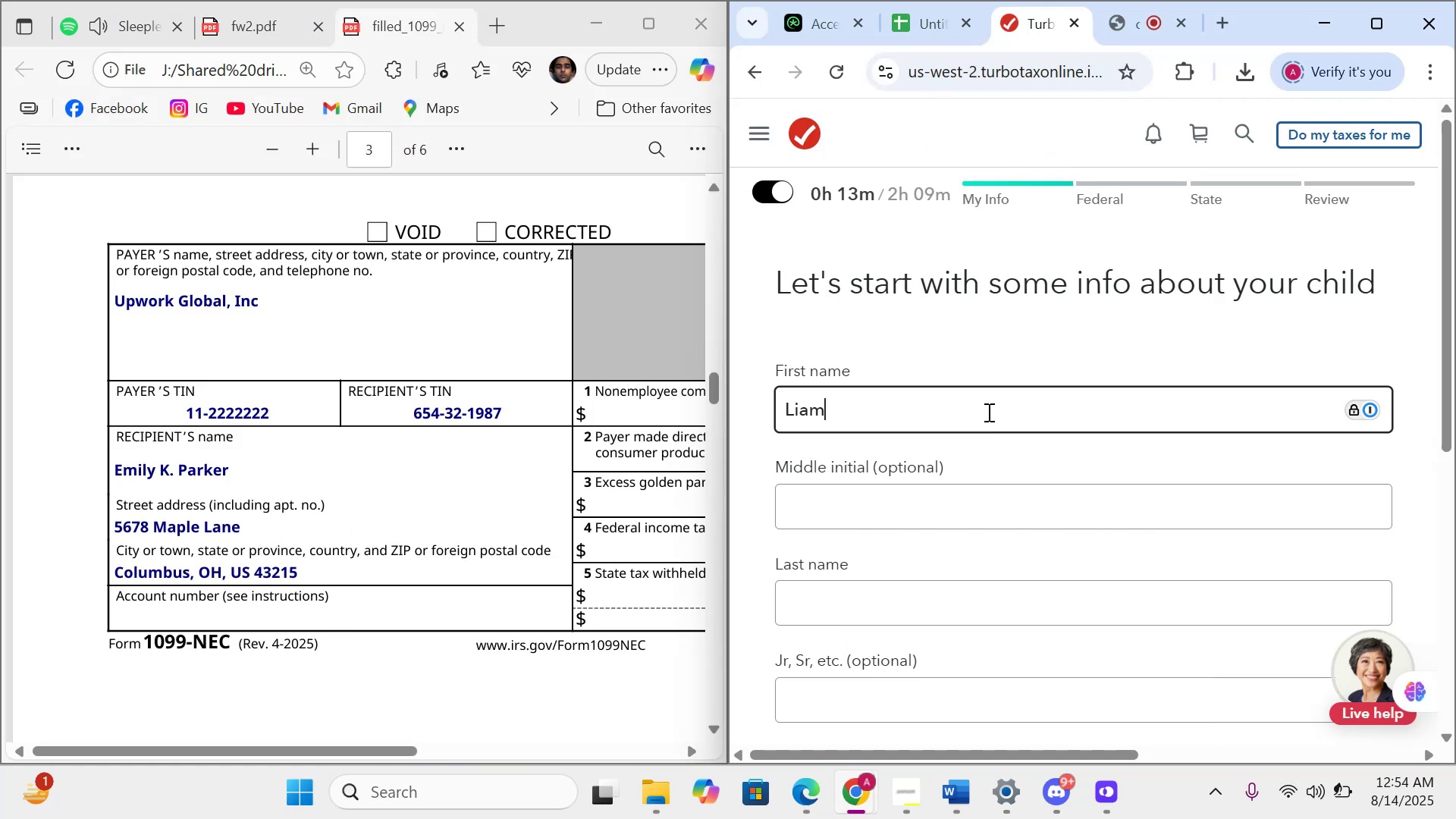 
left_click([987, 412])
 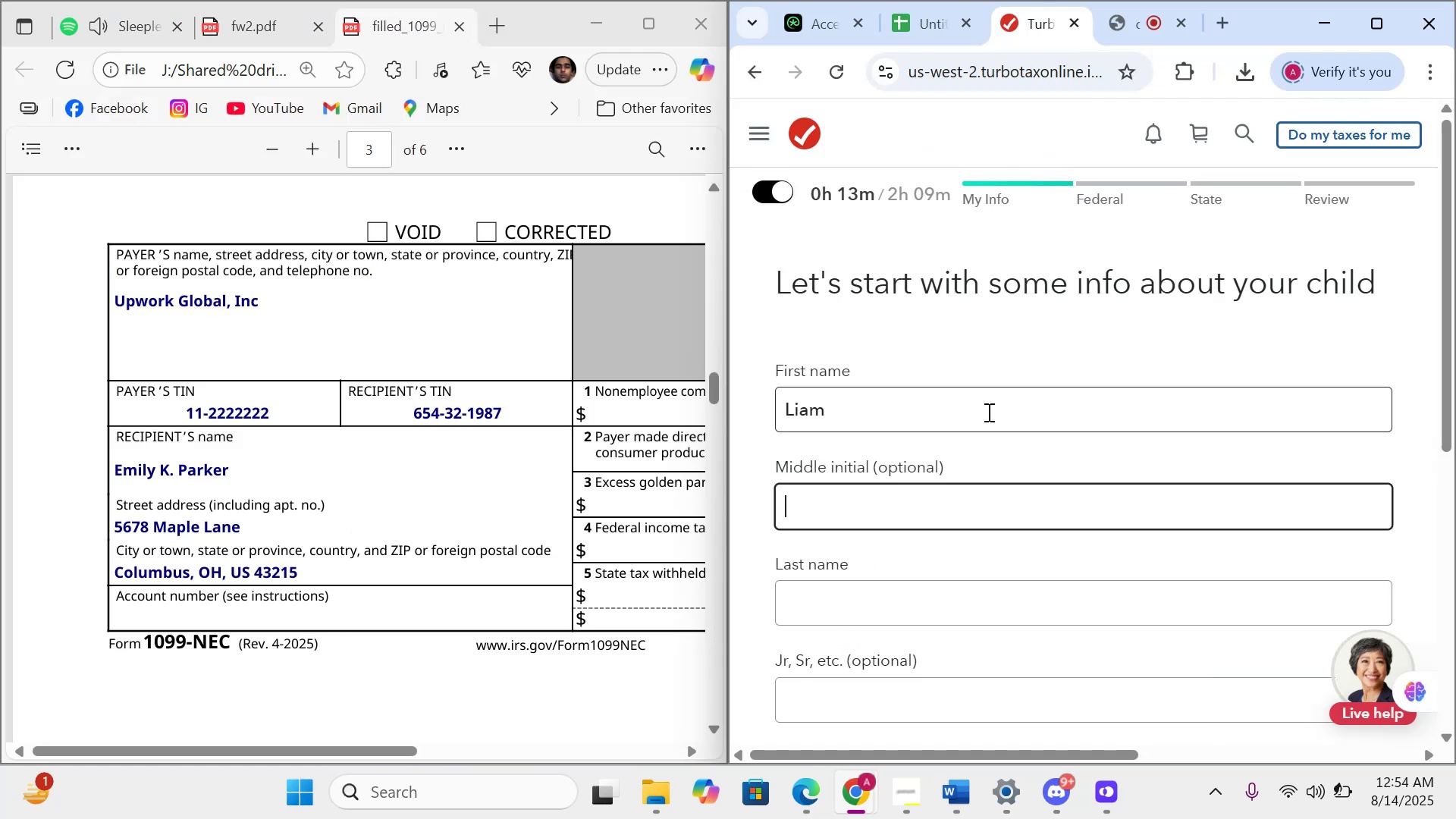 
key(Tab)
type(Parler)
key(Backspace)
key(Backspace)
key(Backspace)
type(ker)
 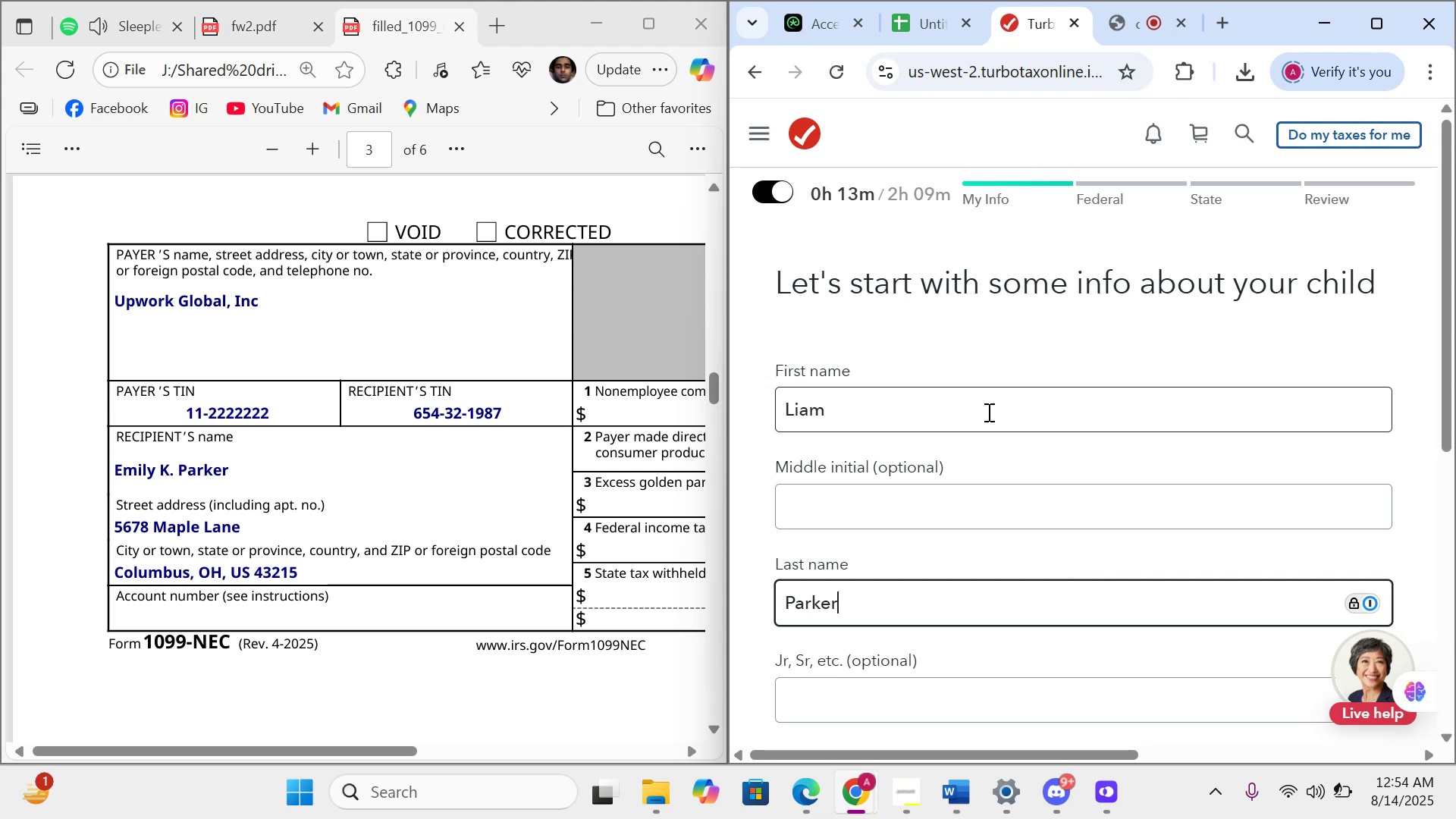 
key(ArrowDown)
 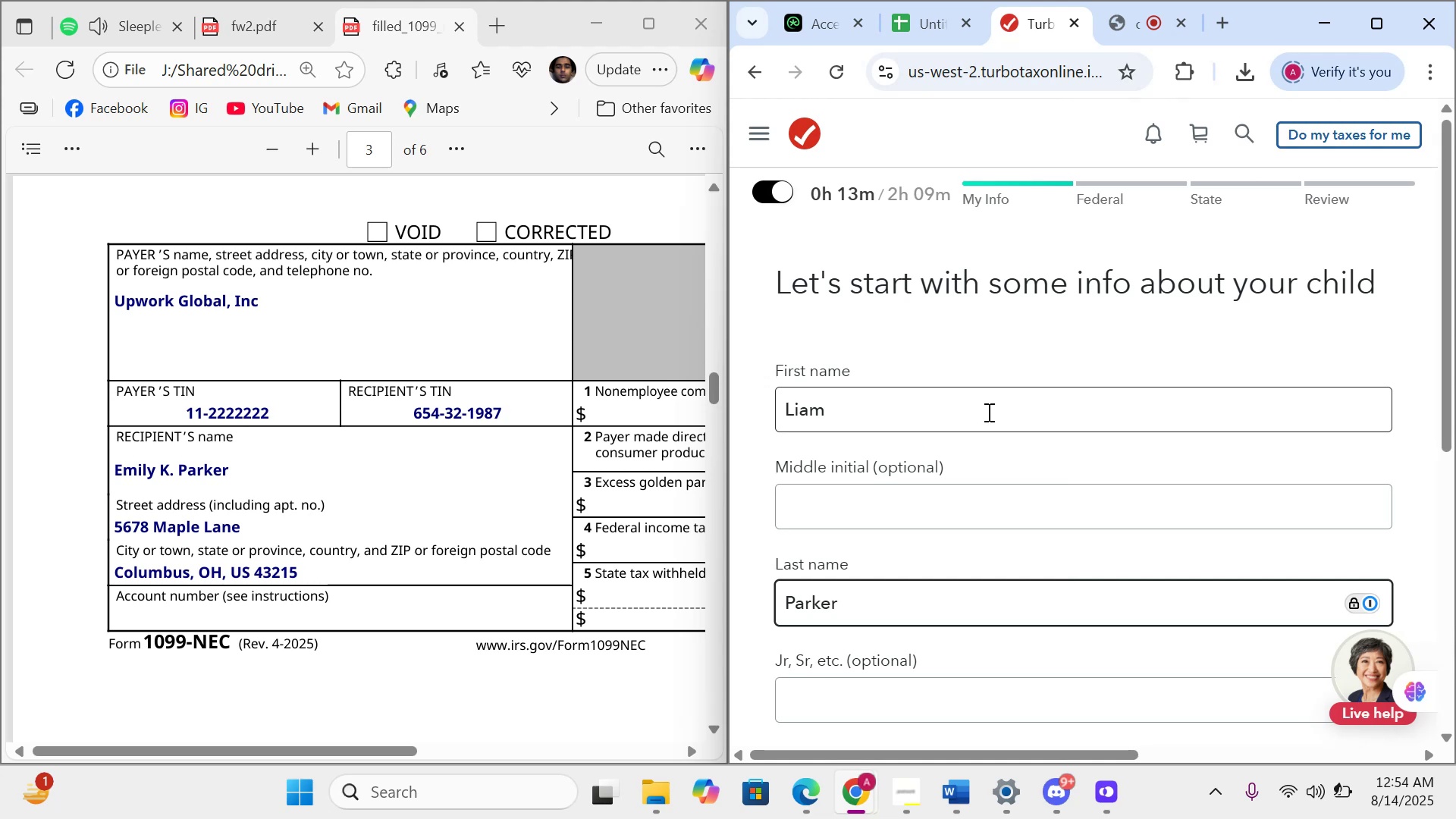 
hold_key(key=ArrowDown, duration=0.42)
 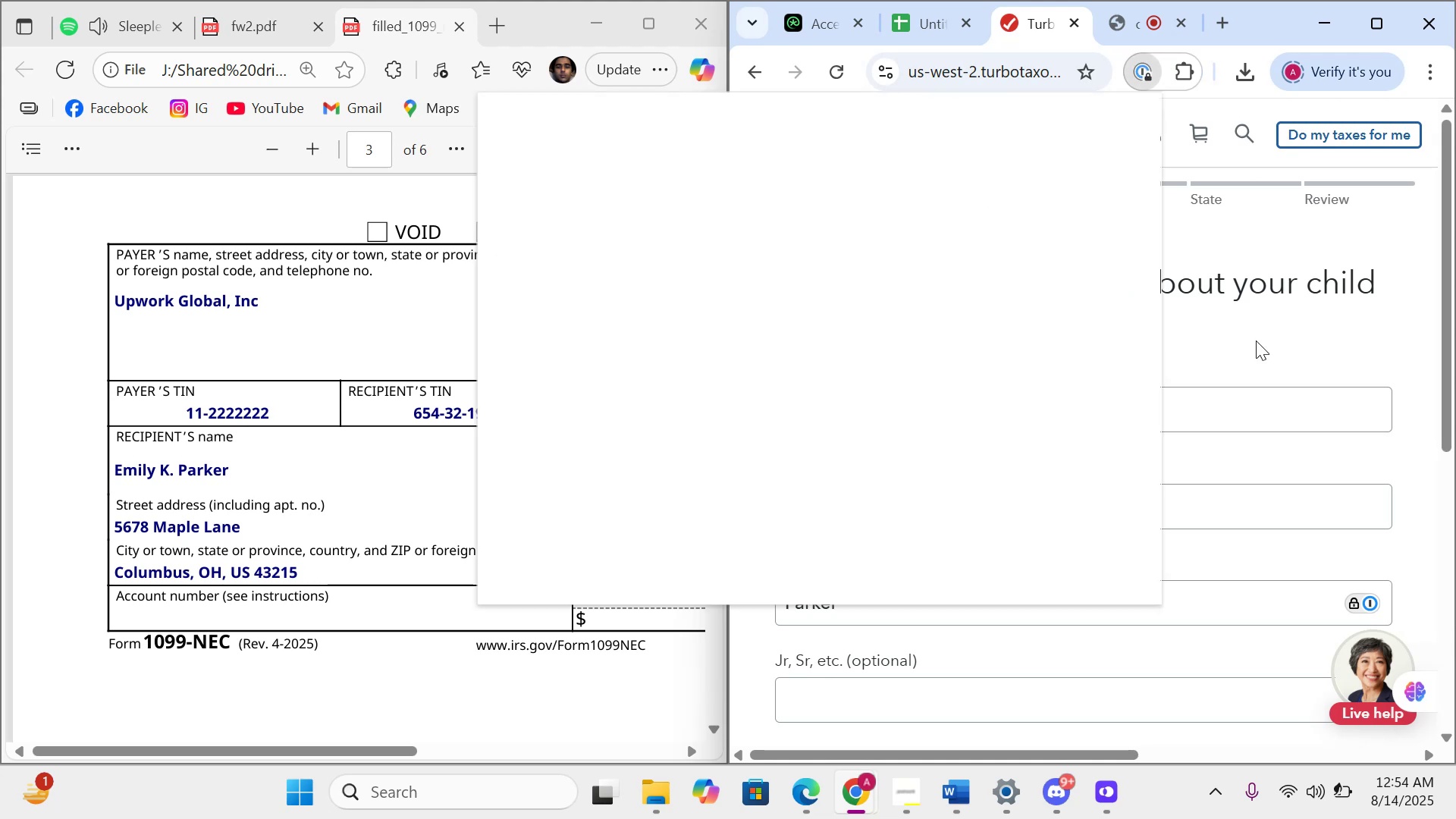 
left_click([1255, 322])
 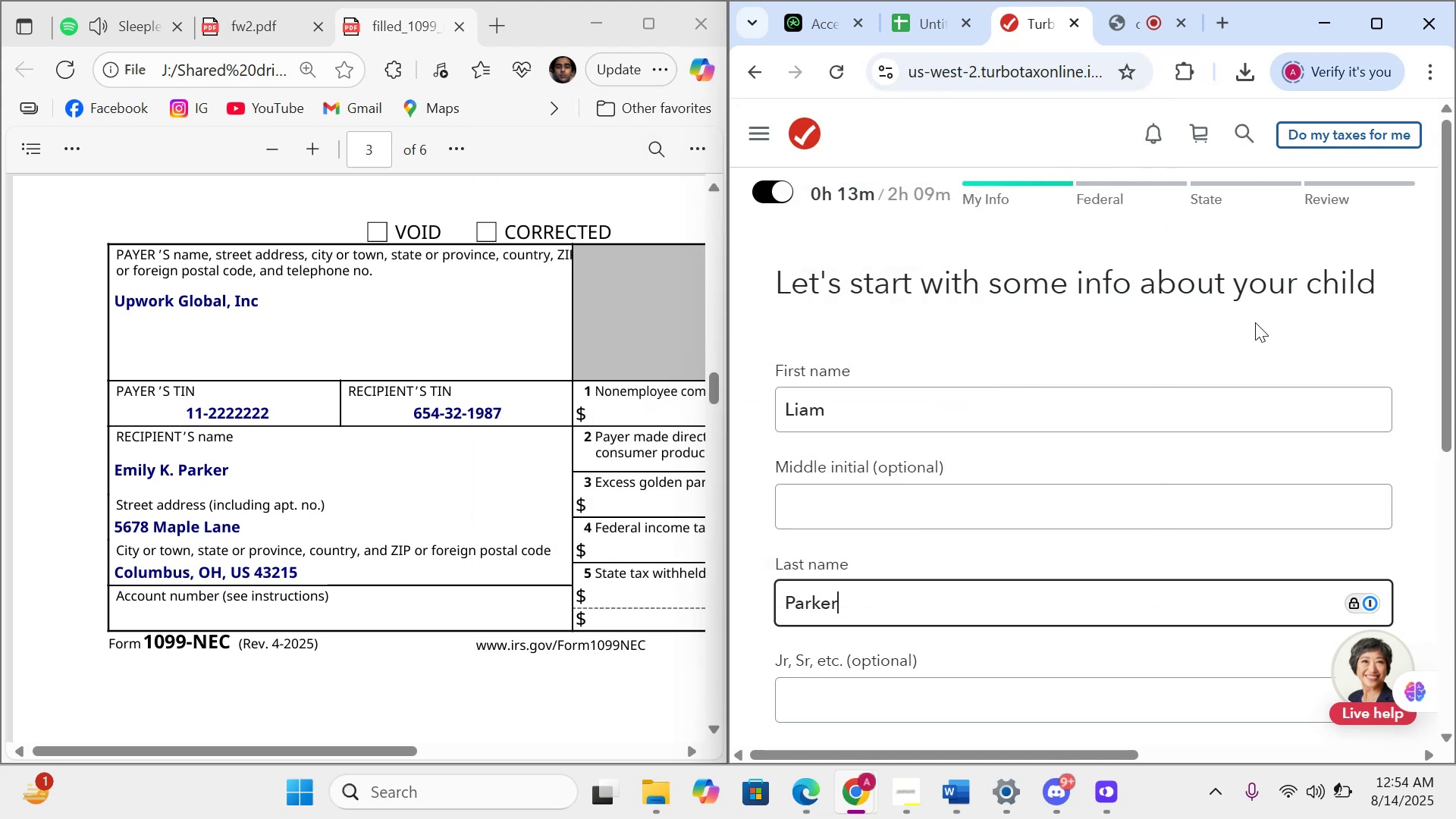 
hold_key(key=ArrowDown, duration=0.85)
 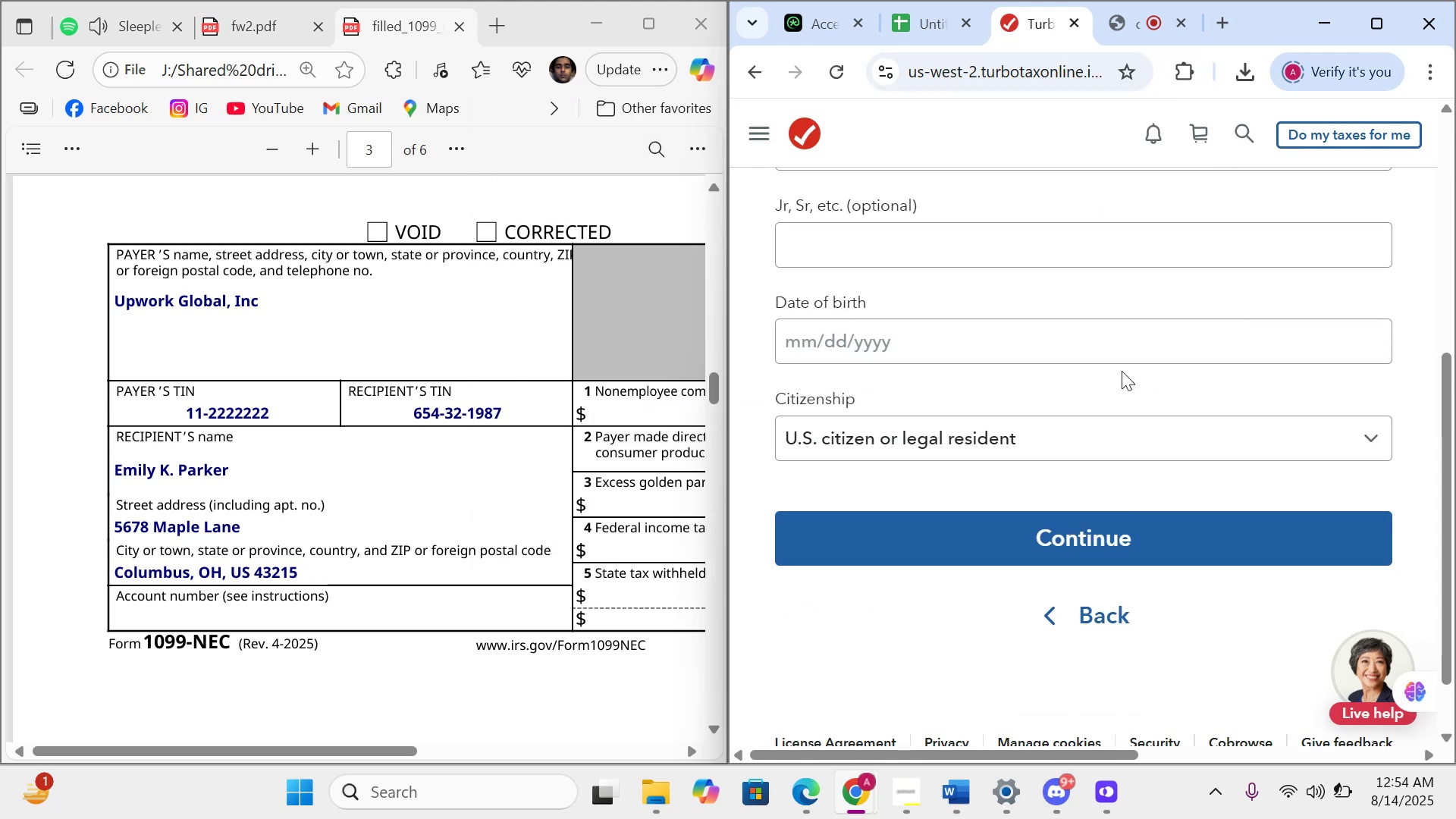 
left_click([1126, 350])
 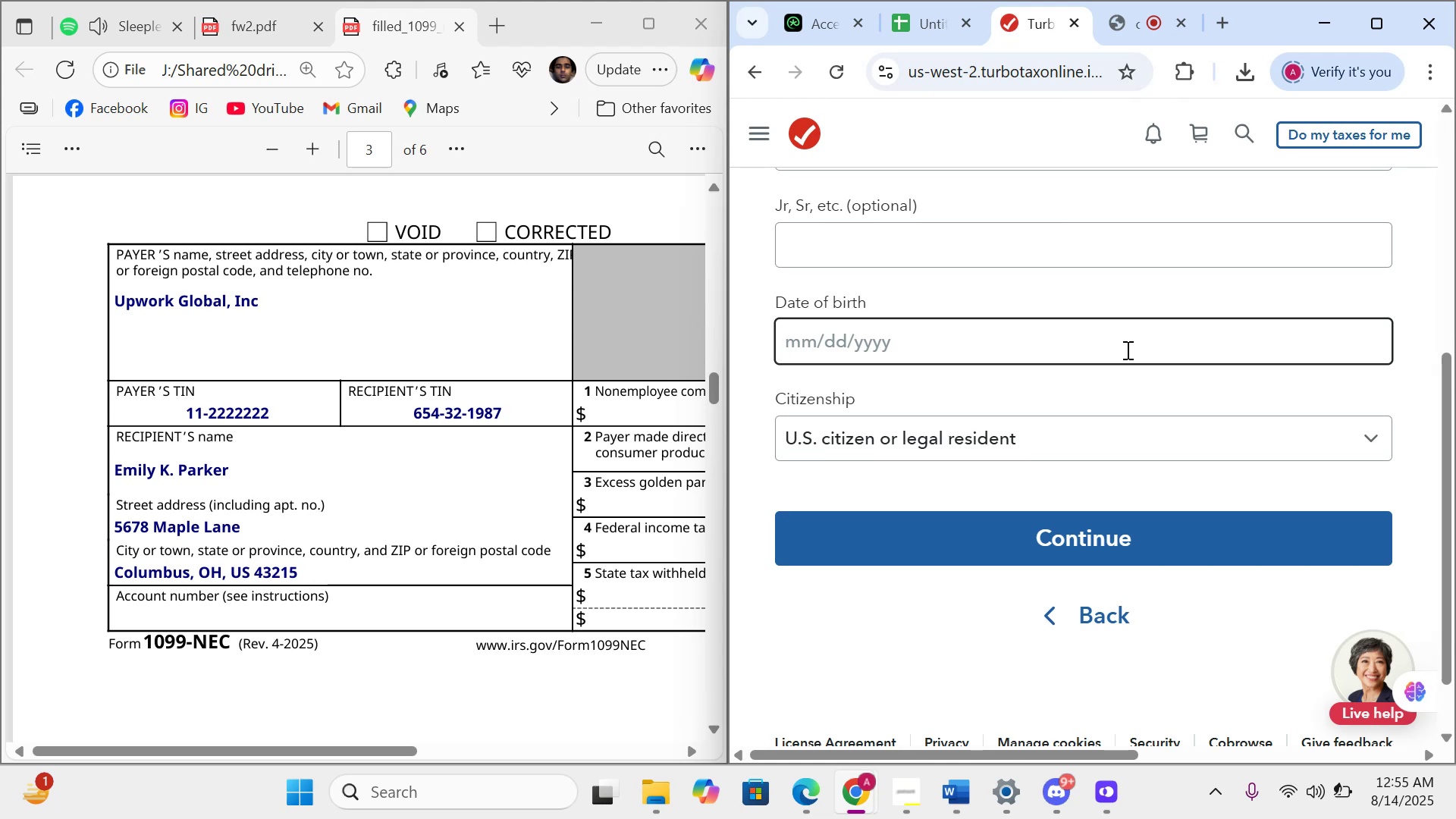 
wait(32.44)
 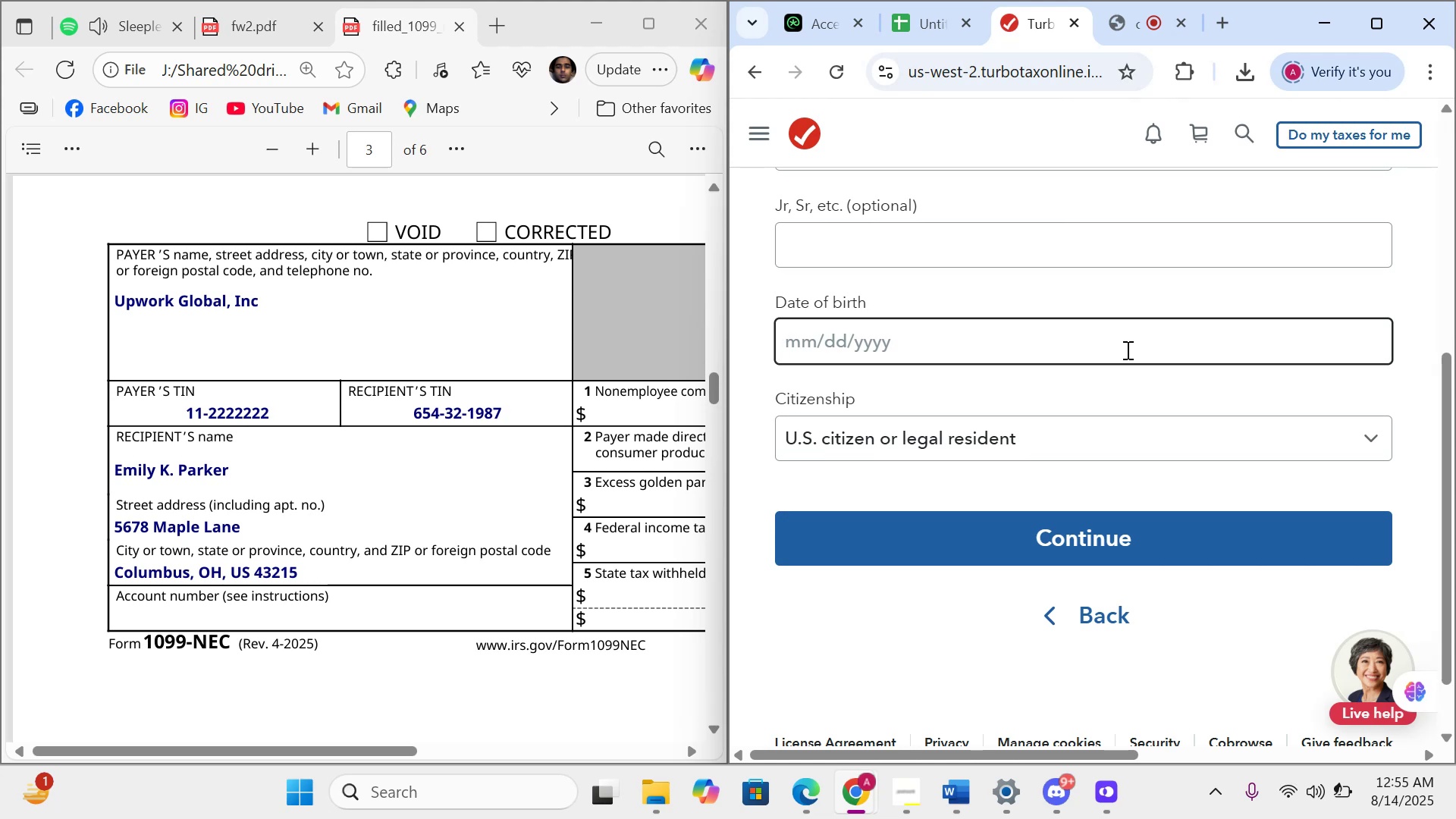 
type(01/01/2016)
 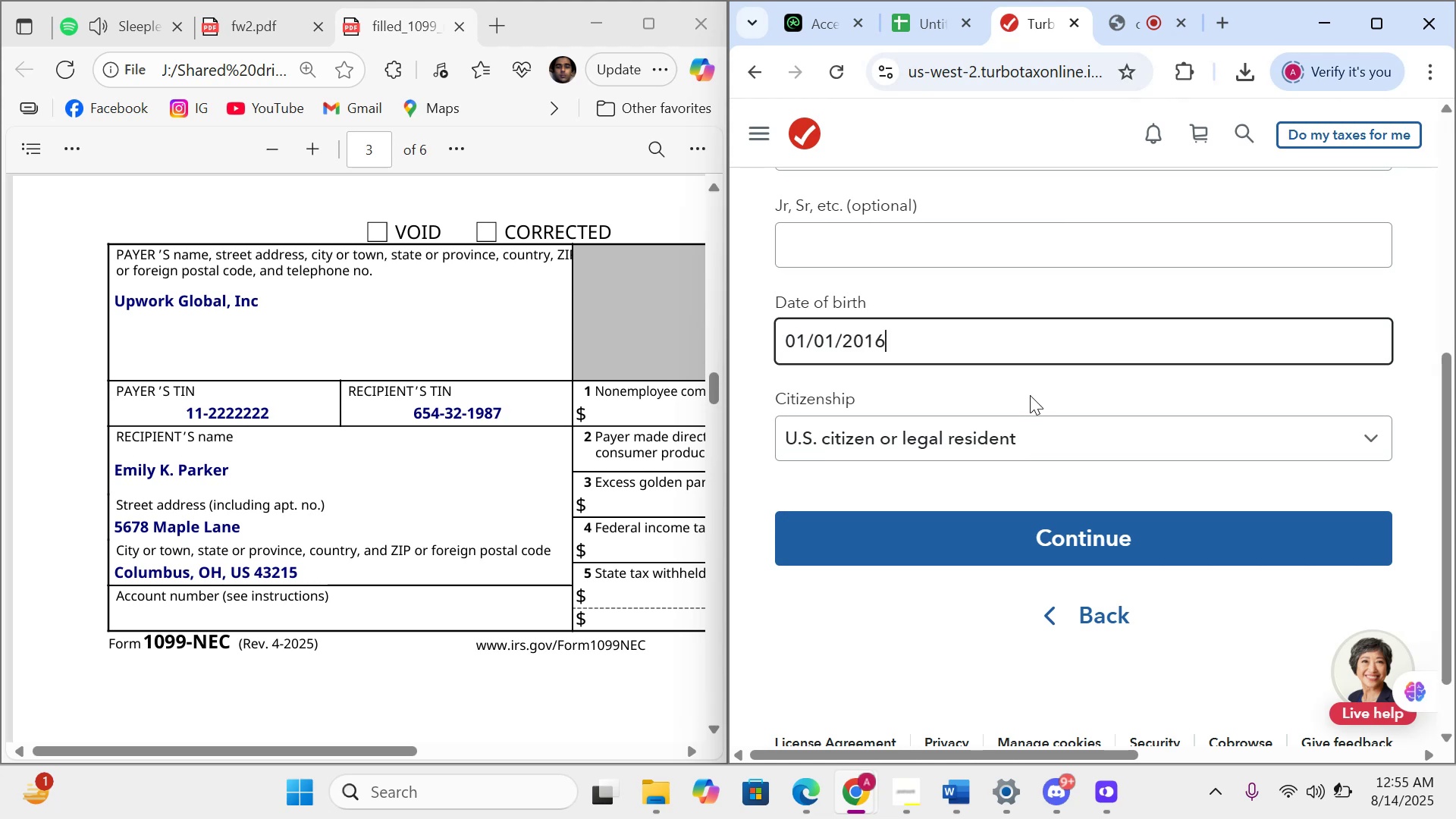 
left_click([1030, 395])
 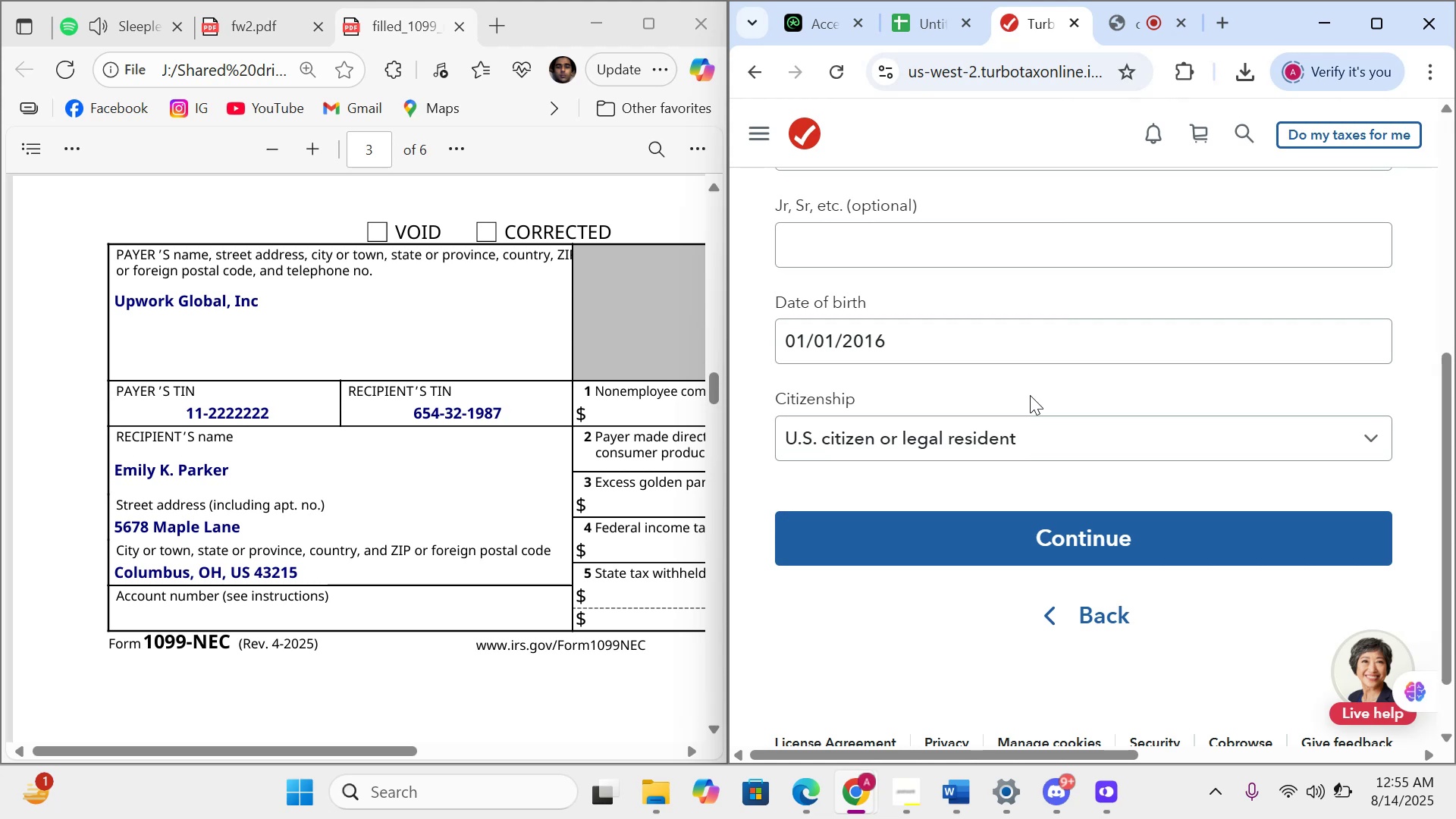 
wait(11.09)
 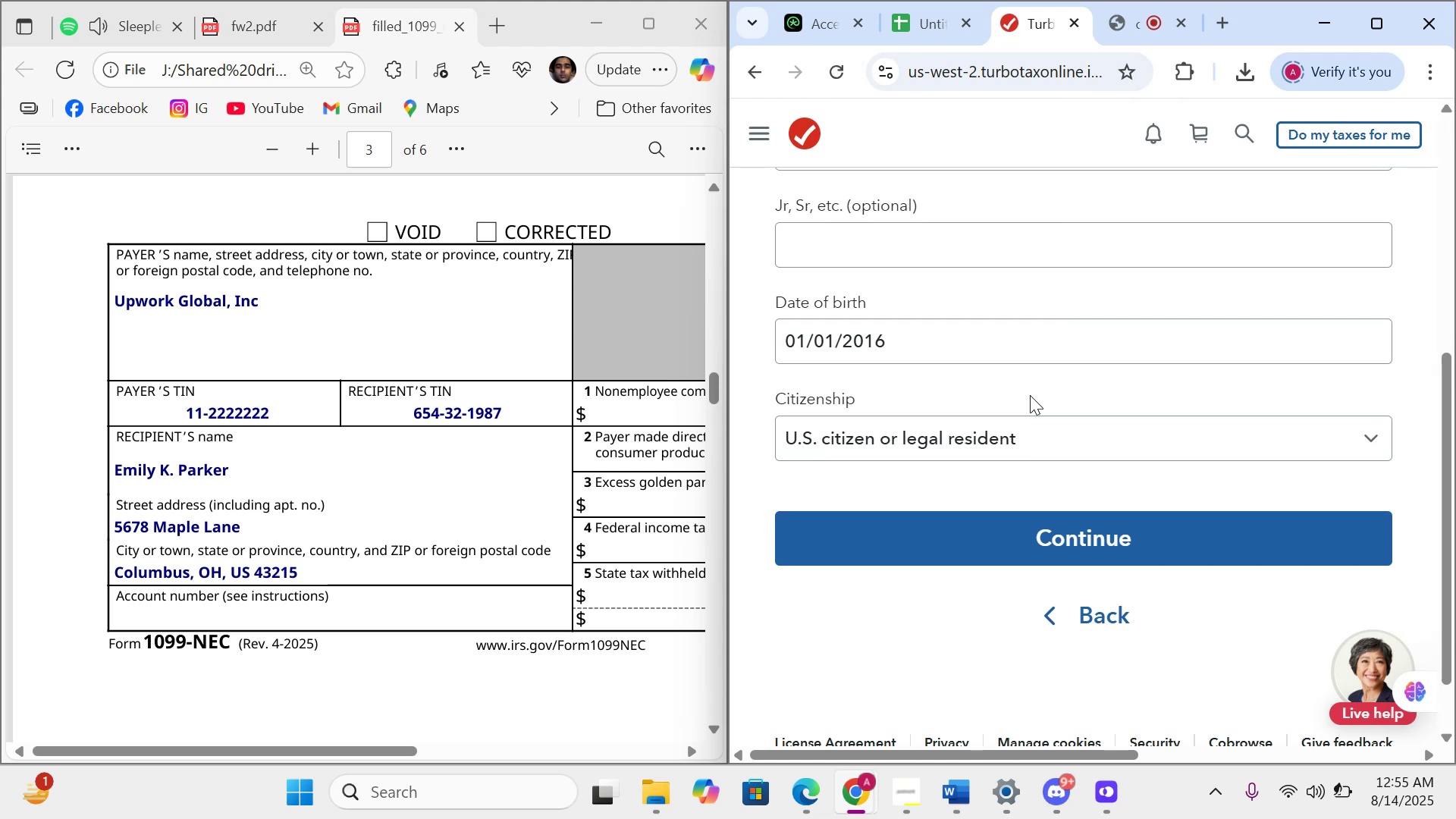 
left_click([1059, 537])
 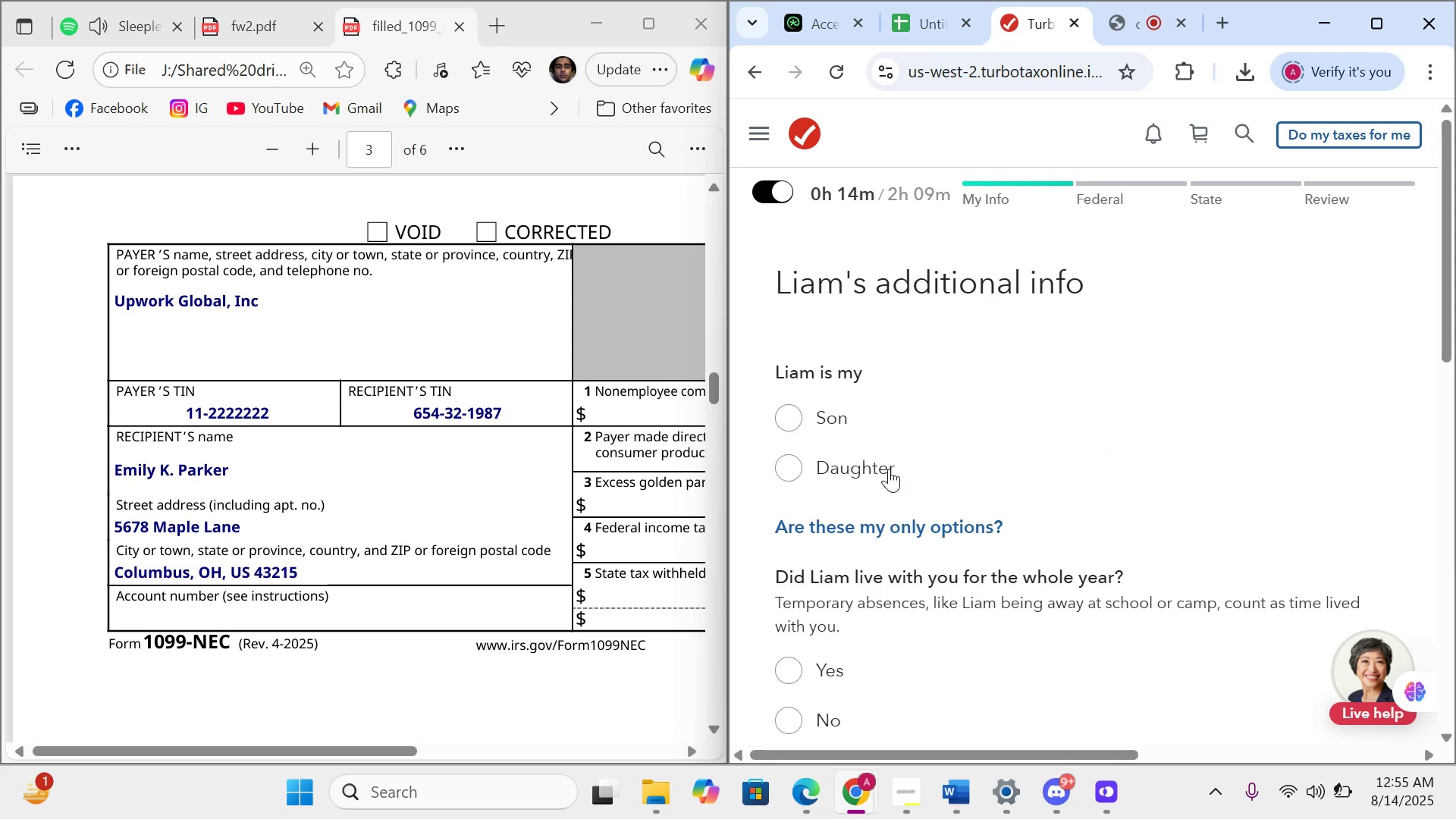 
wait(5.03)
 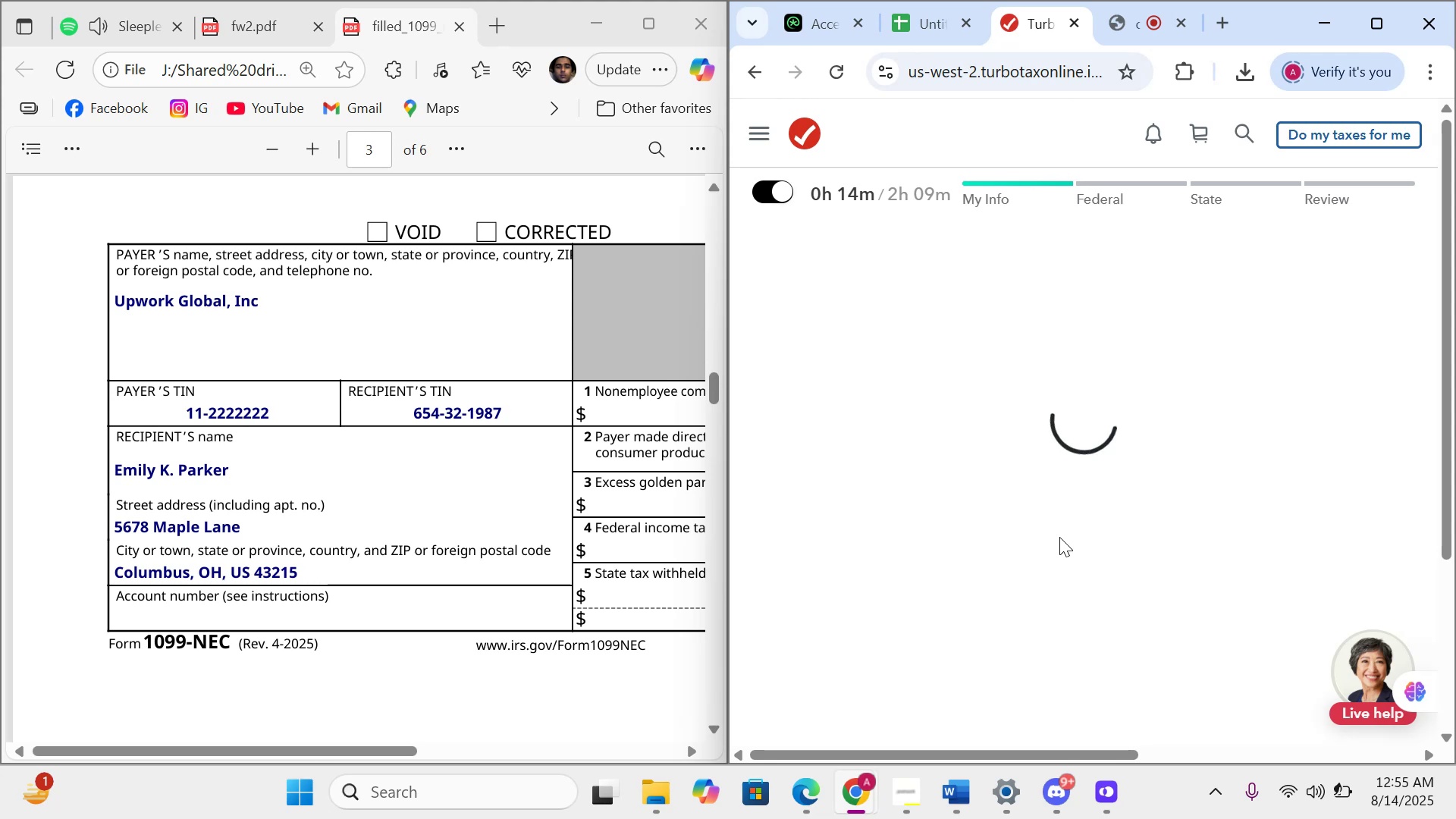 
left_click([799, 420])
 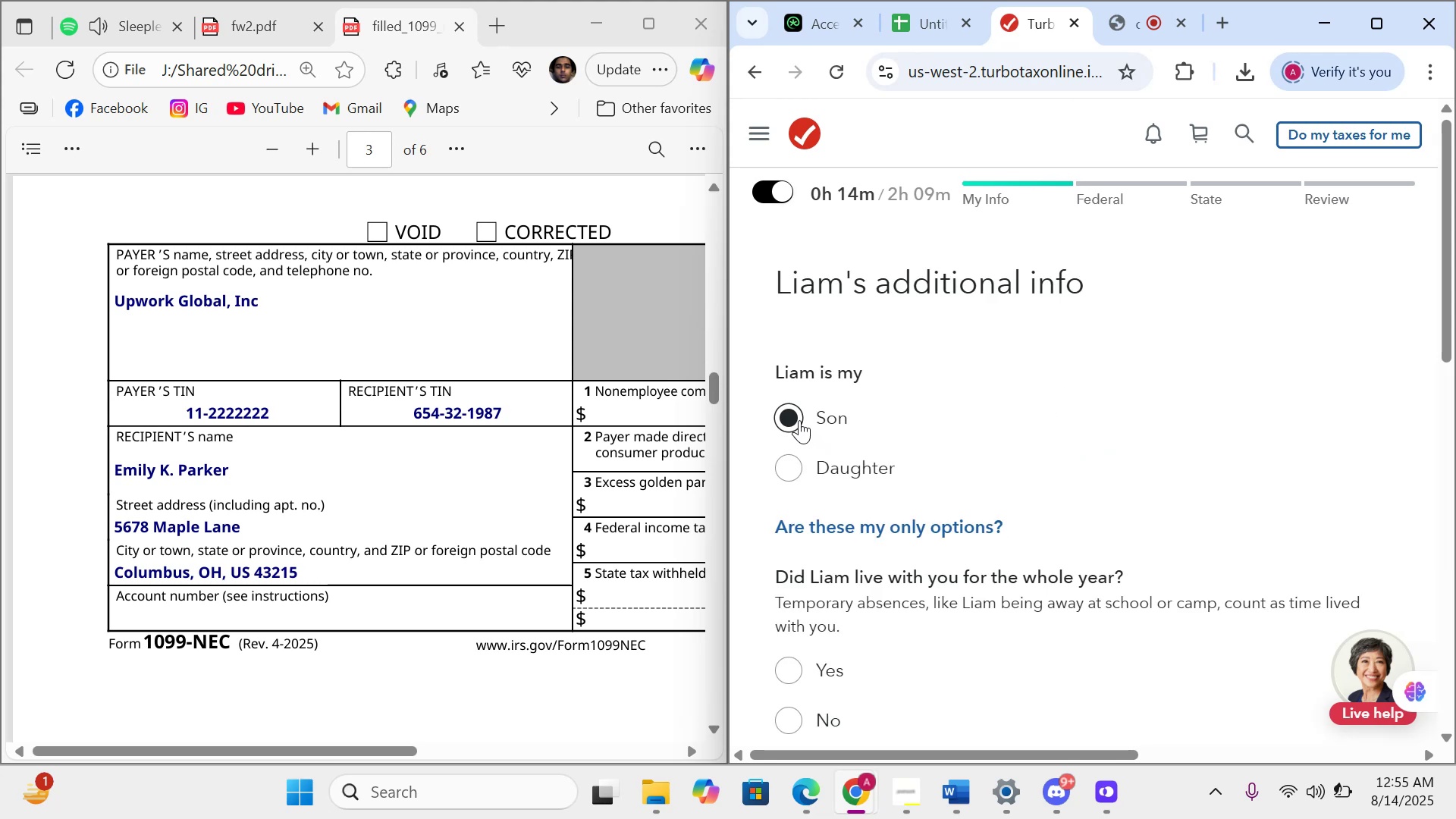 
wait(5.51)
 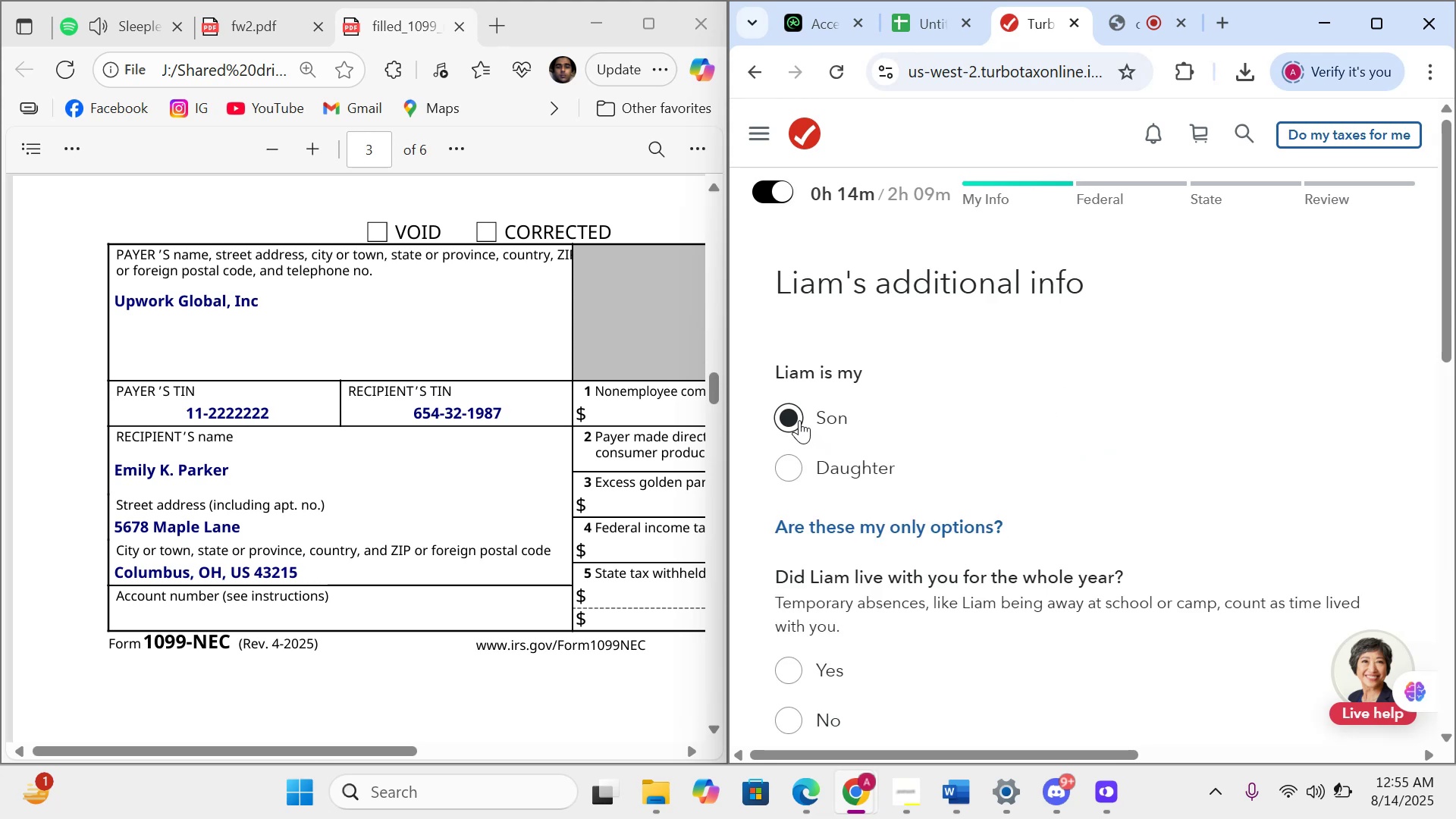 
scroll: coordinate [799, 420], scroll_direction: up, amount: 1.0
 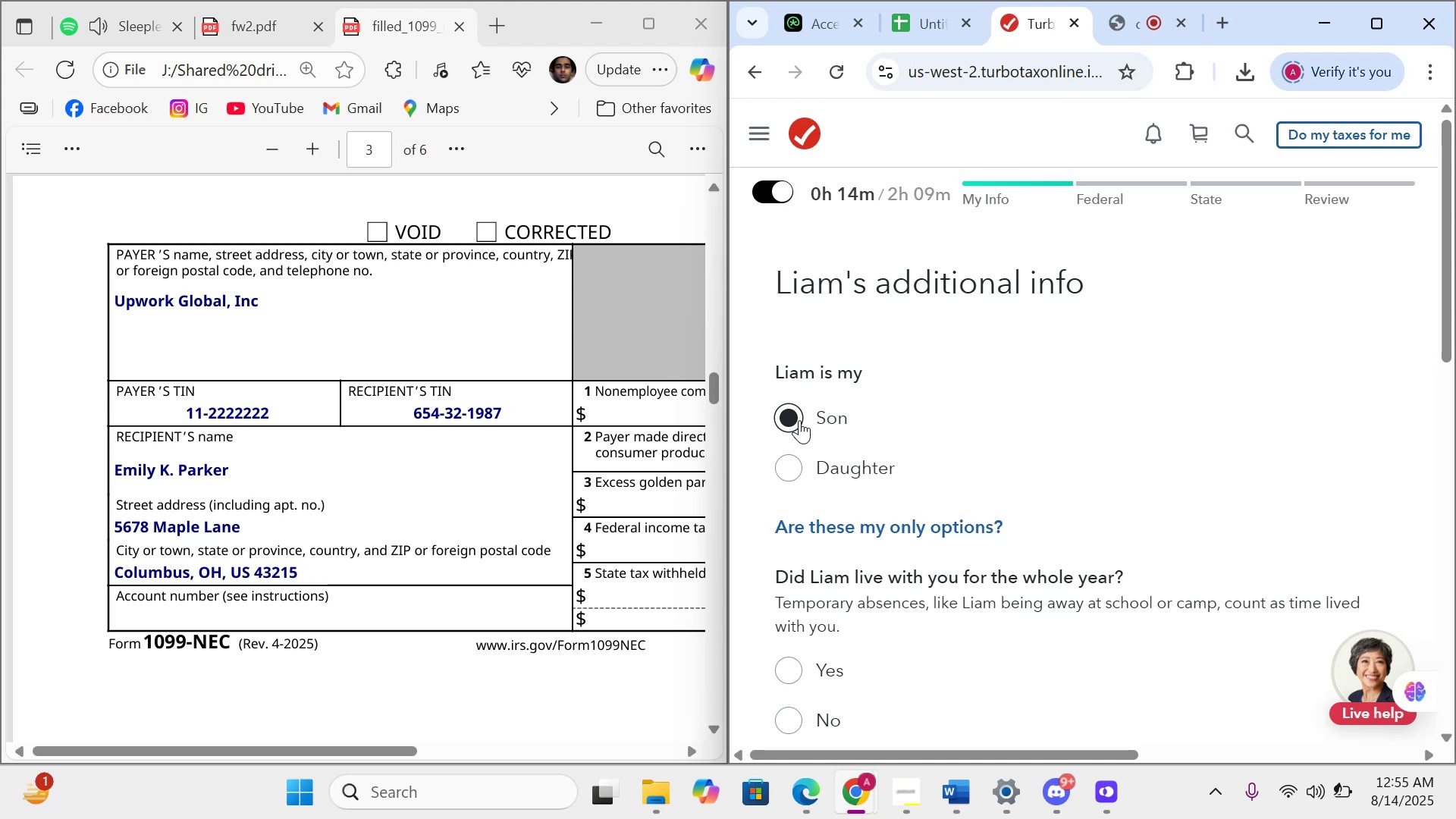 
scroll: coordinate [799, 420], scroll_direction: down, amount: 4.0
 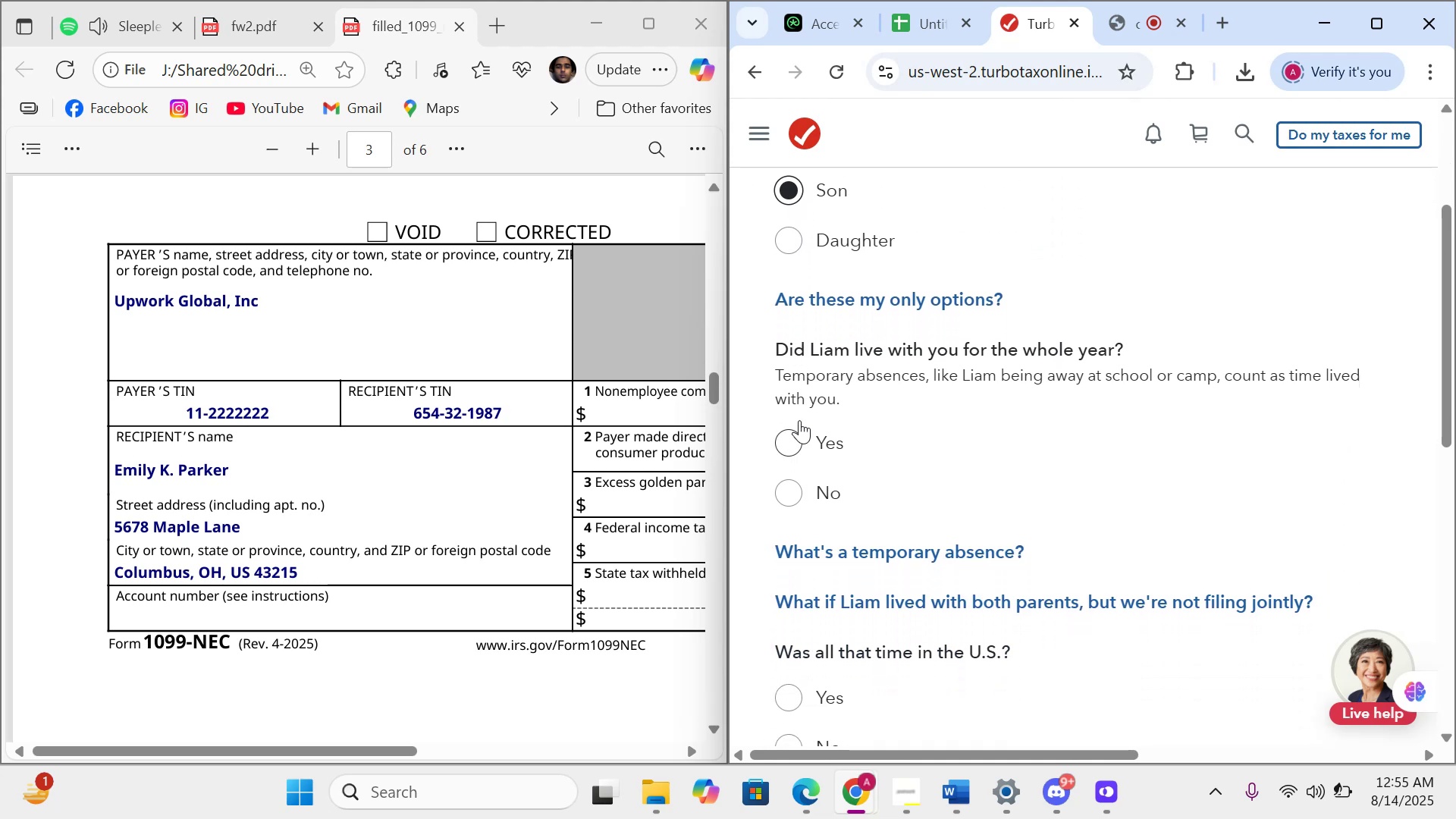 
left_click([799, 420])
 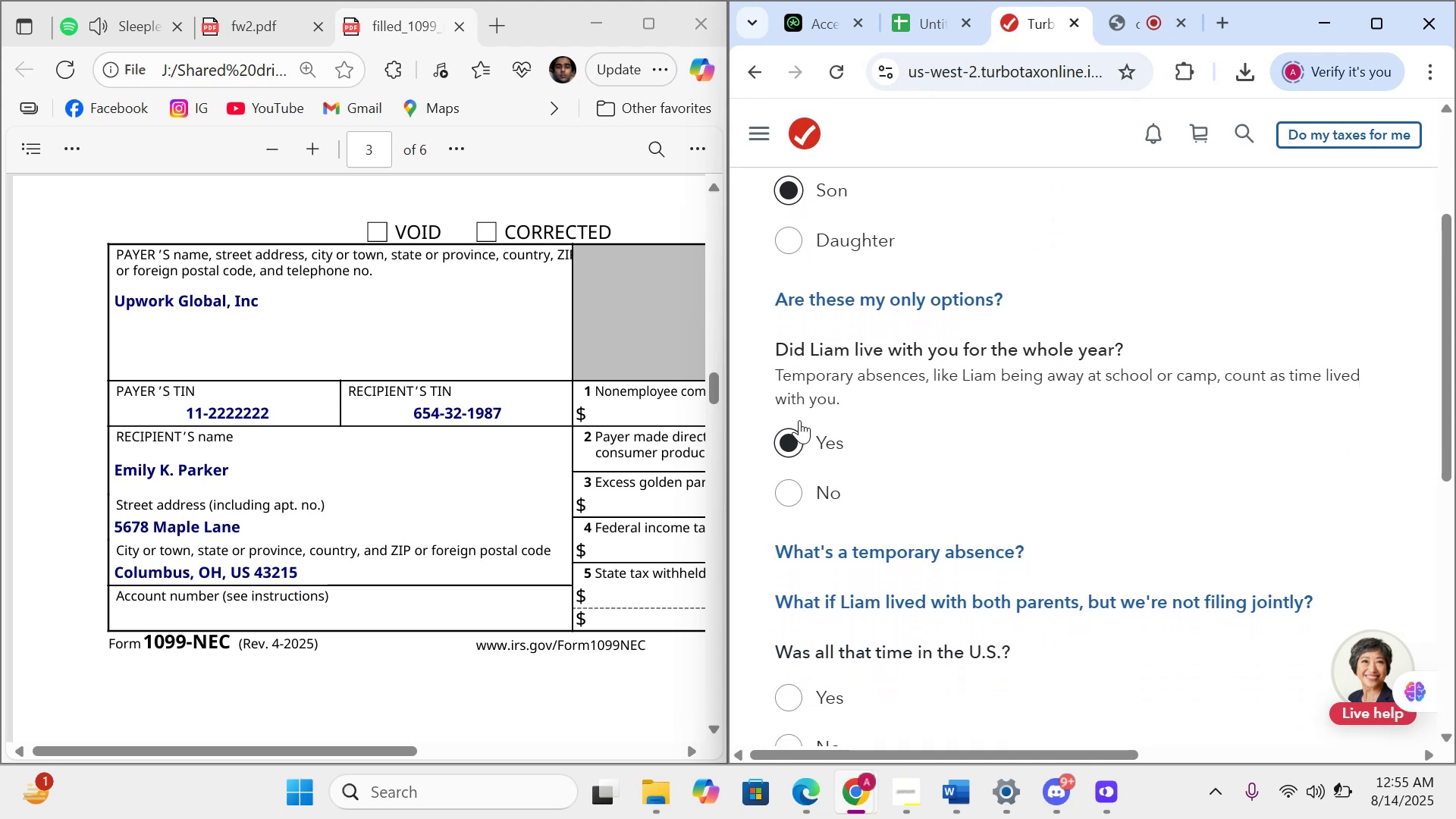 
scroll: coordinate [799, 420], scroll_direction: down, amount: 5.0
 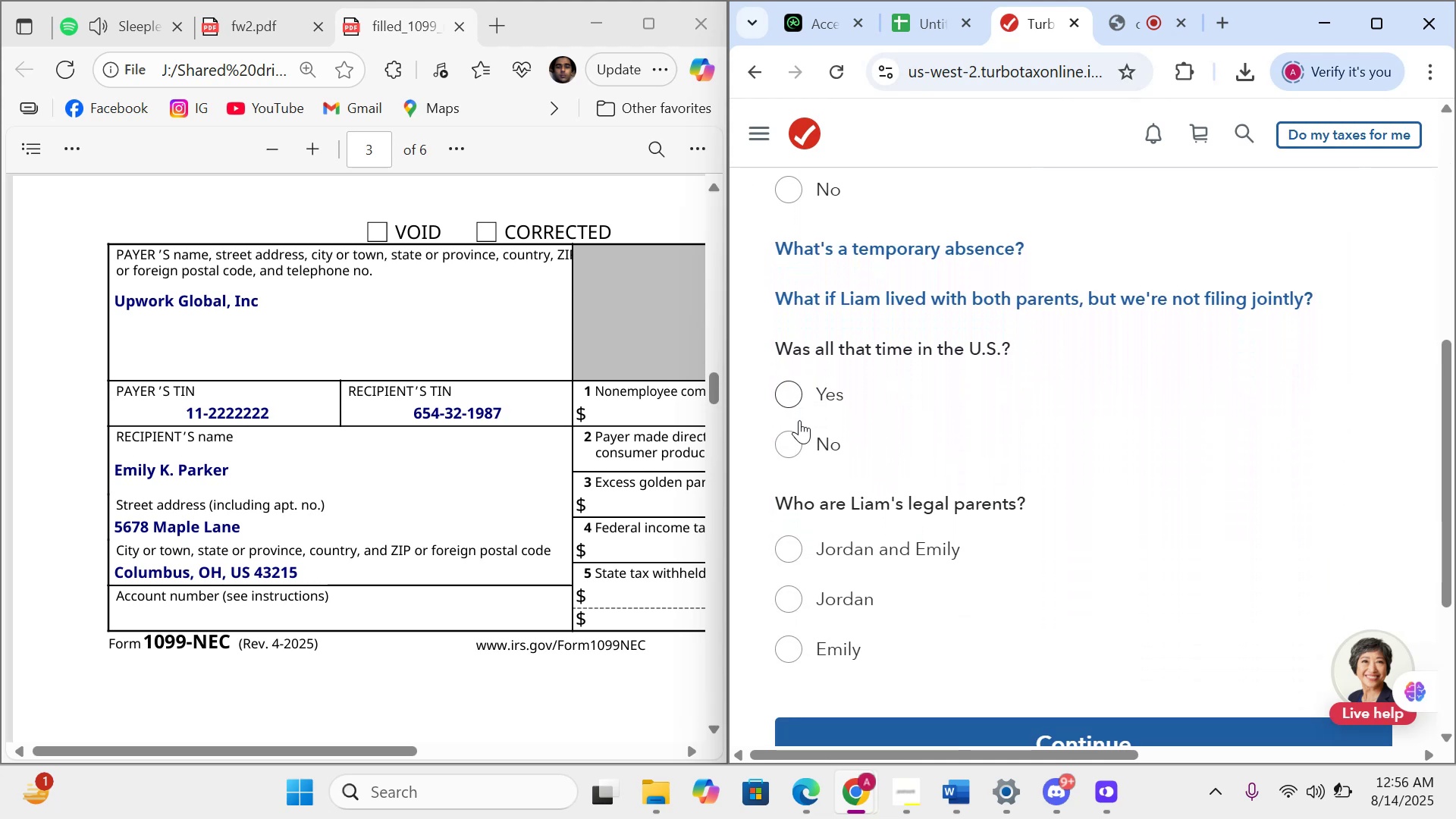 
scroll: coordinate [799, 420], scroll_direction: up, amount: 1.0
 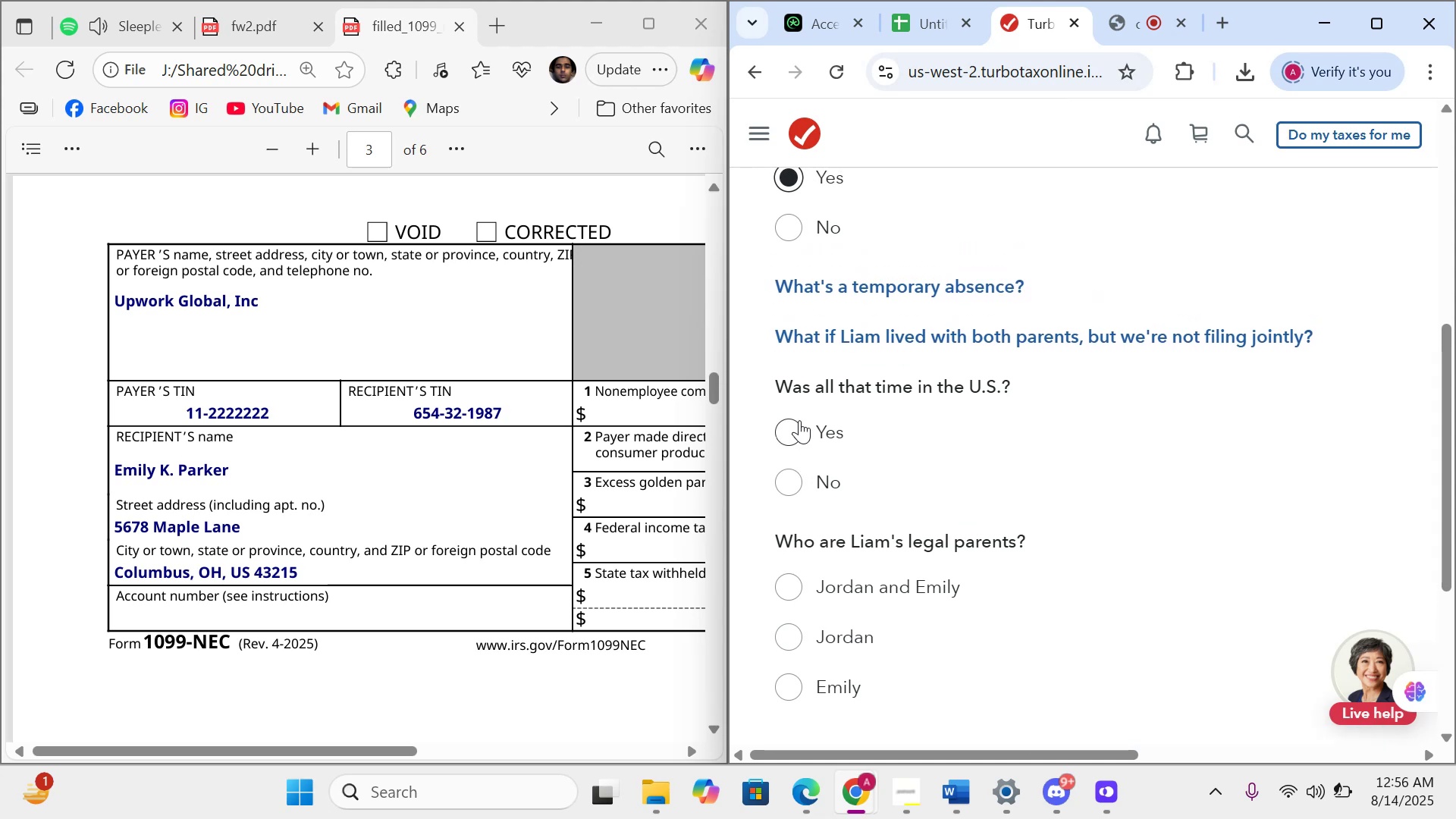 
left_click([799, 420])
 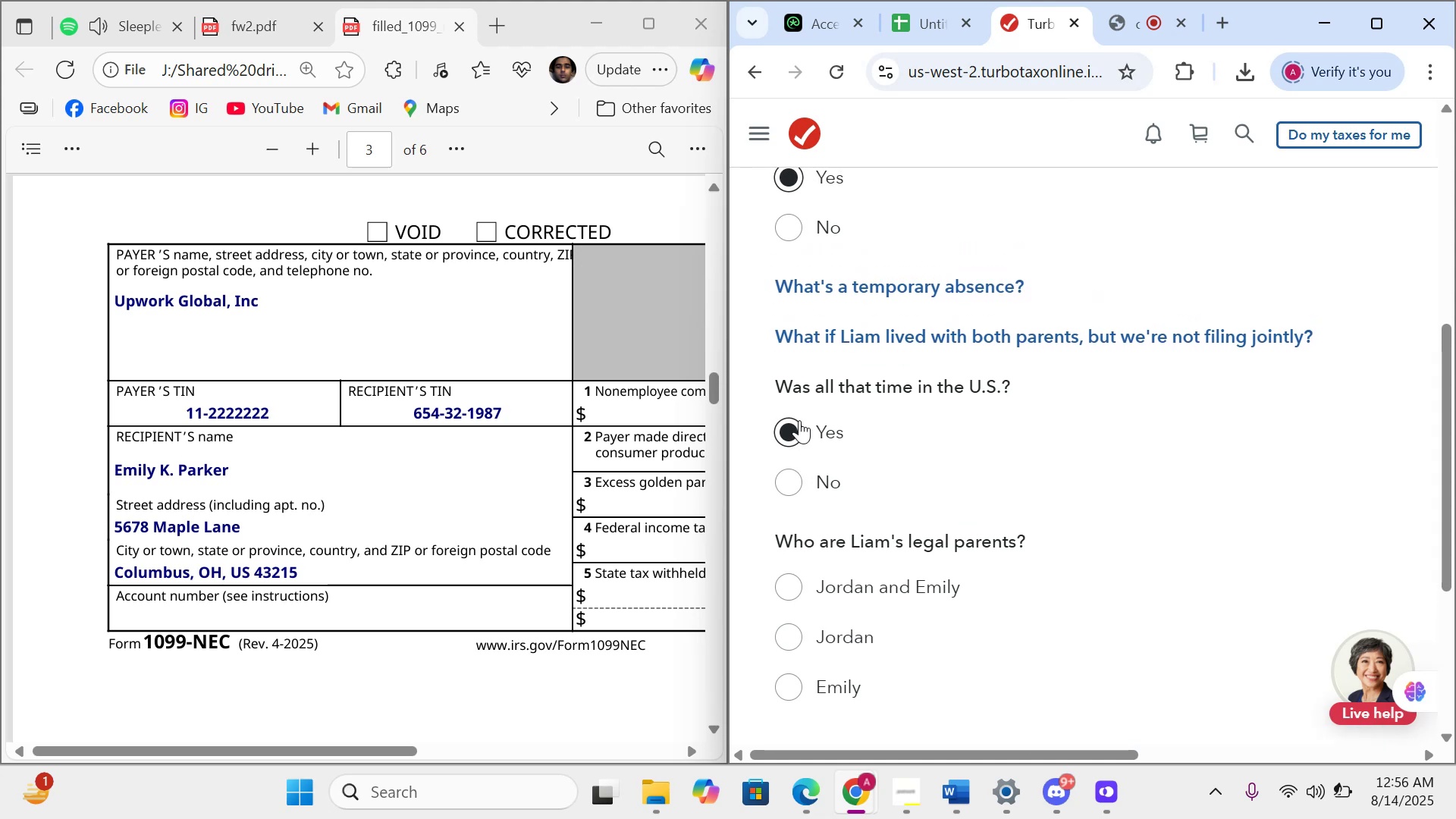 
scroll: coordinate [799, 420], scroll_direction: down, amount: 4.0
 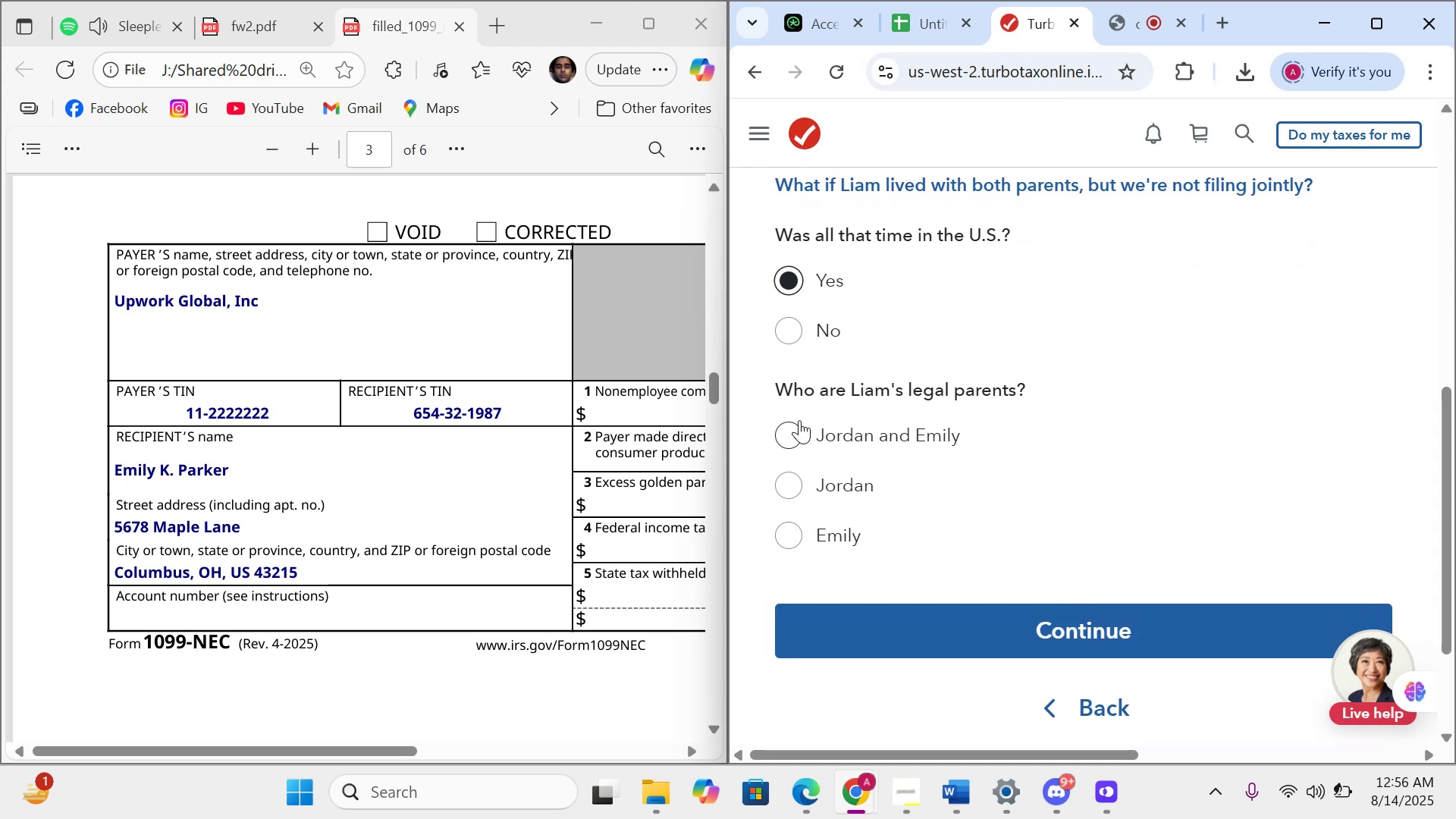 
left_click([799, 420])
 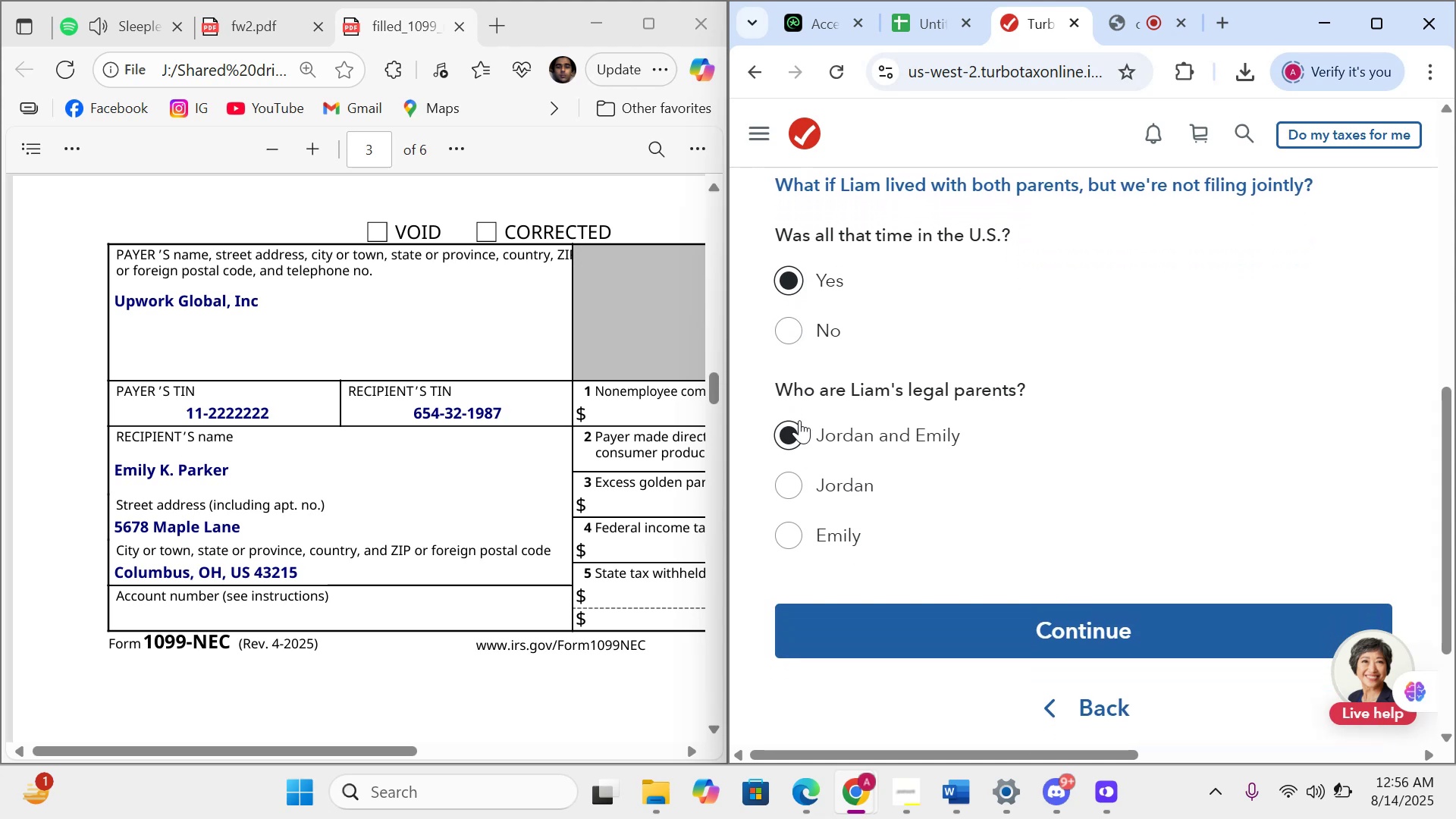 
scroll: coordinate [799, 420], scroll_direction: down, amount: 4.0
 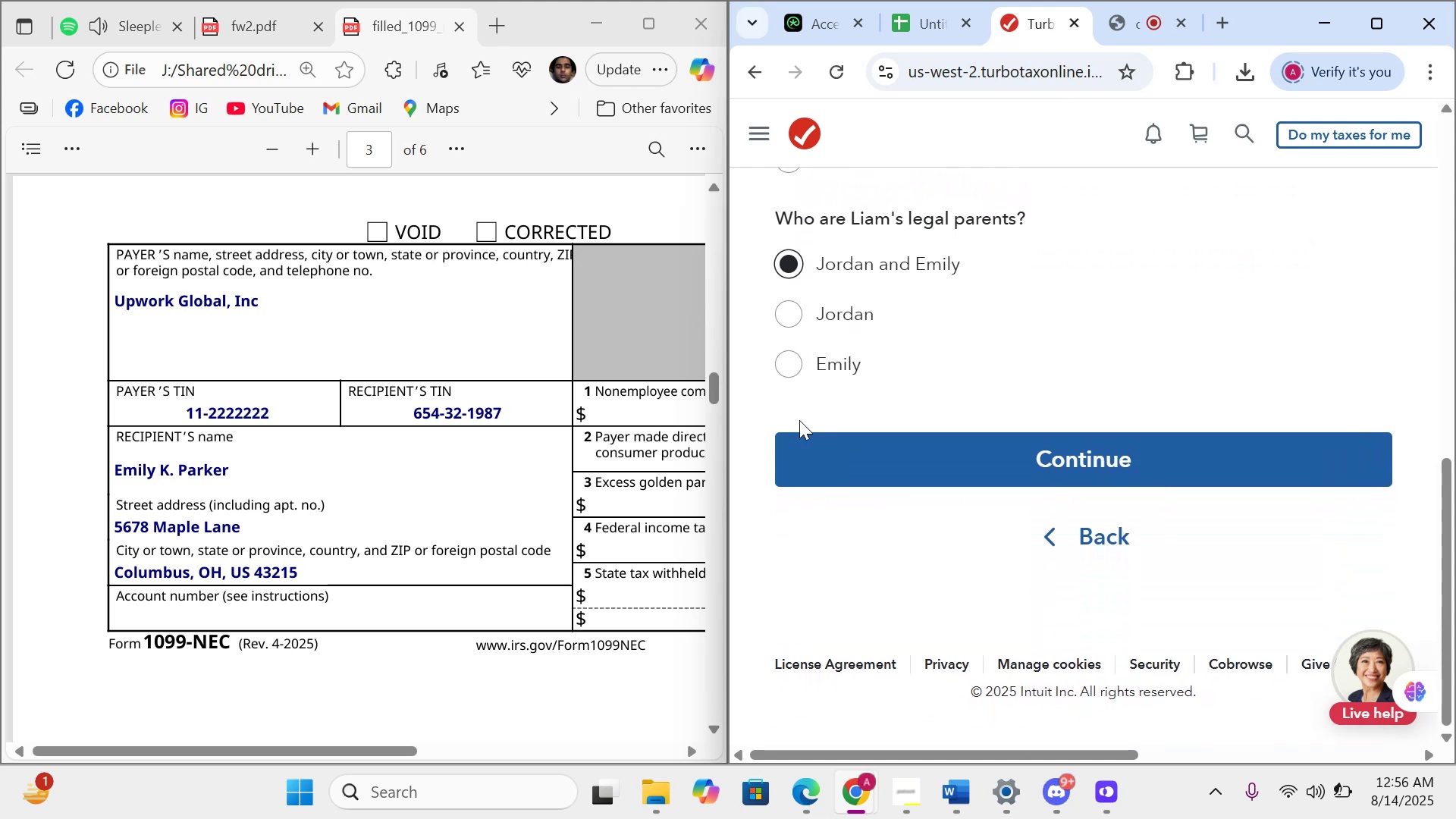 
wait(9.32)
 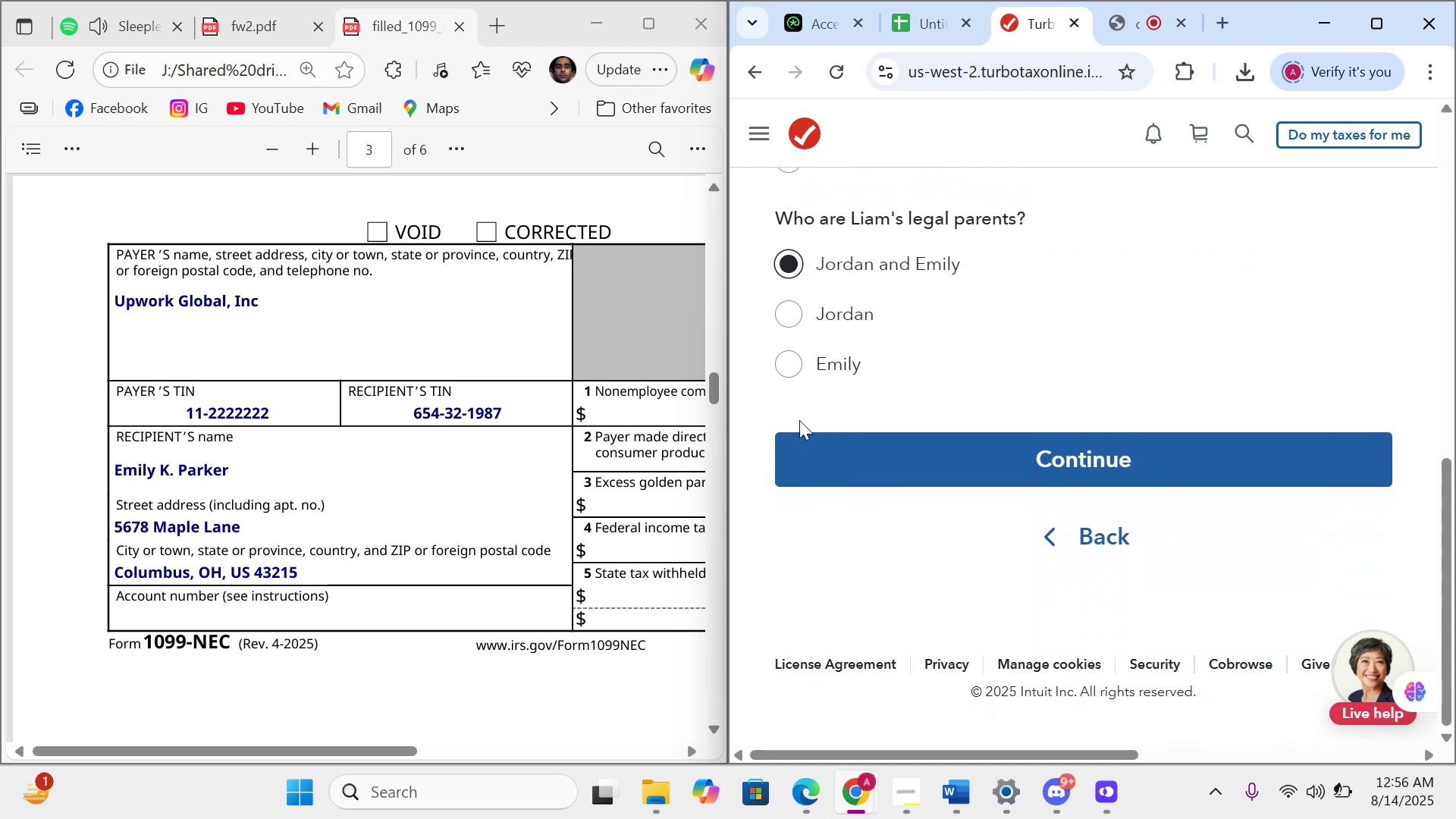 
left_click([812, 442])
 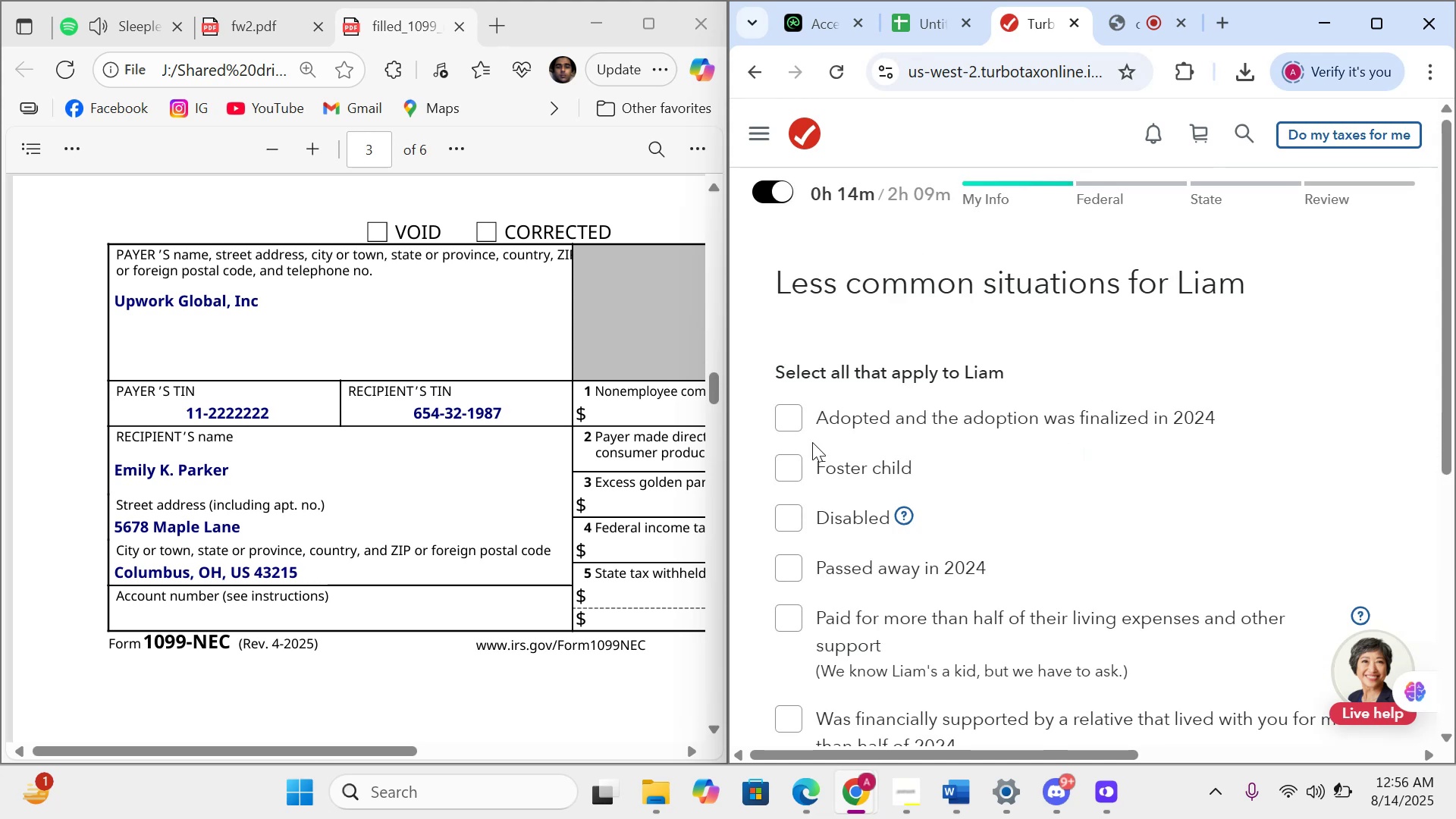 
wait(8.92)
 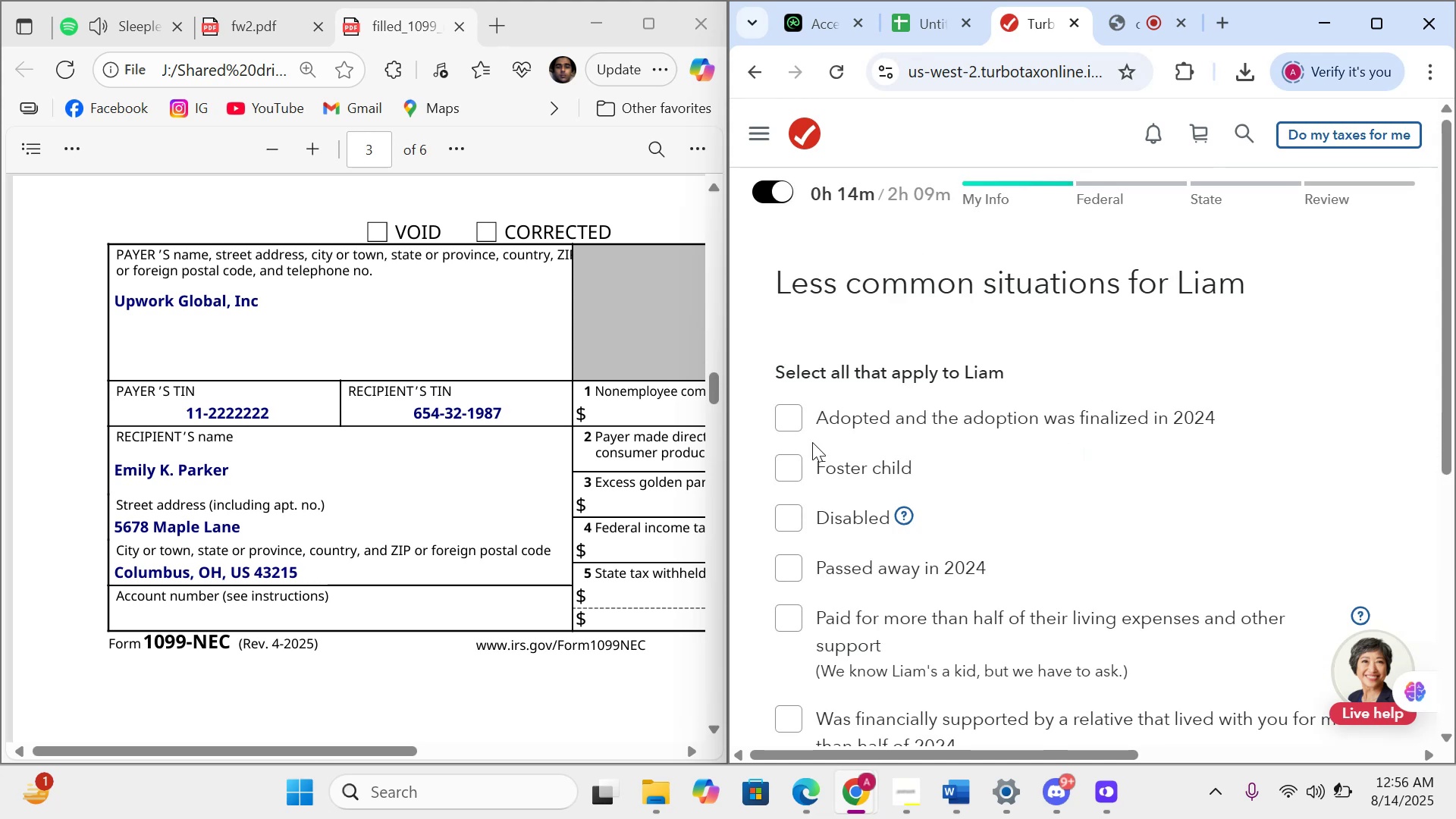 
scroll: coordinate [813, 511], scroll_direction: down, amount: 7.0
 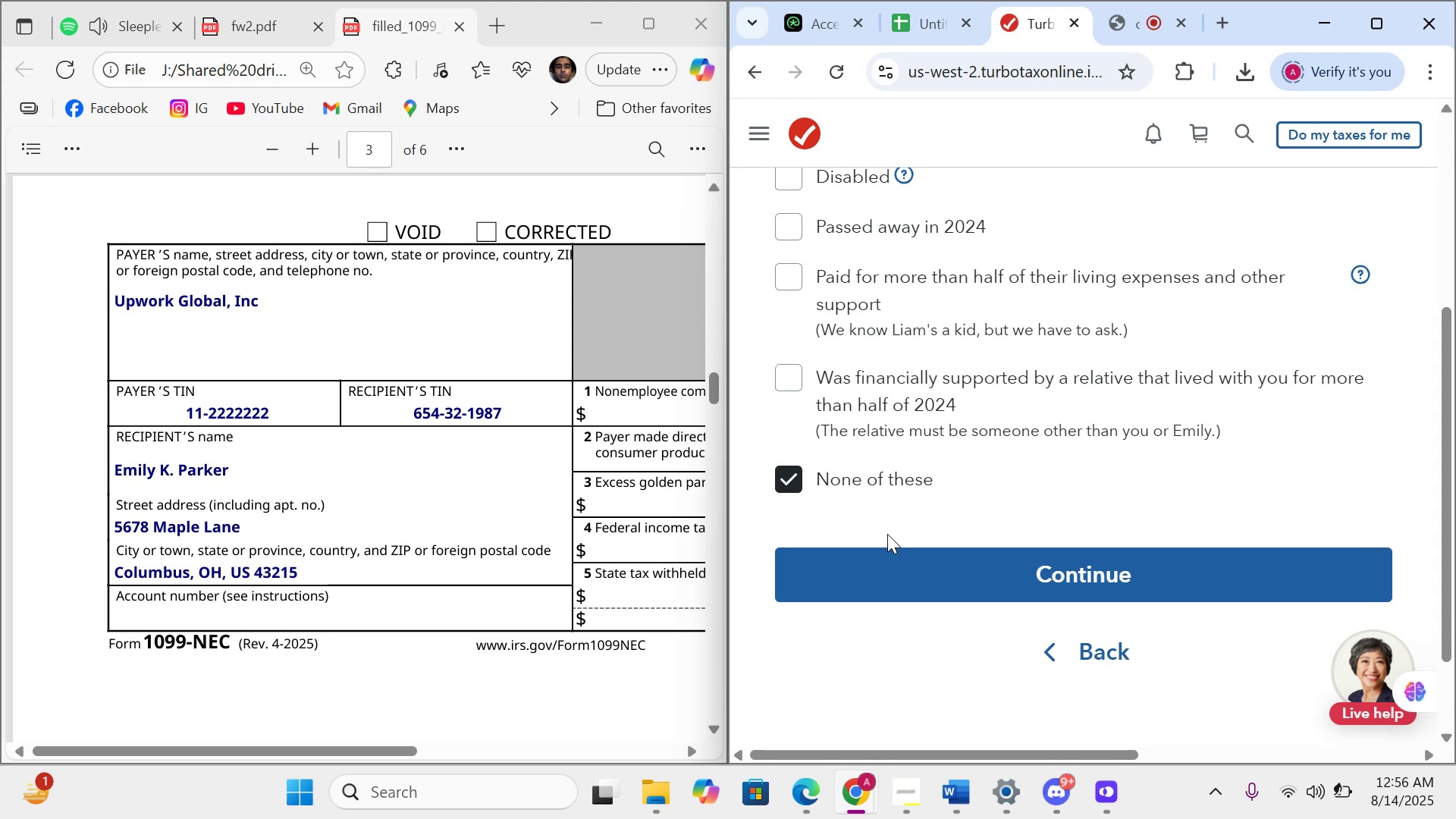 
left_click([994, 583])
 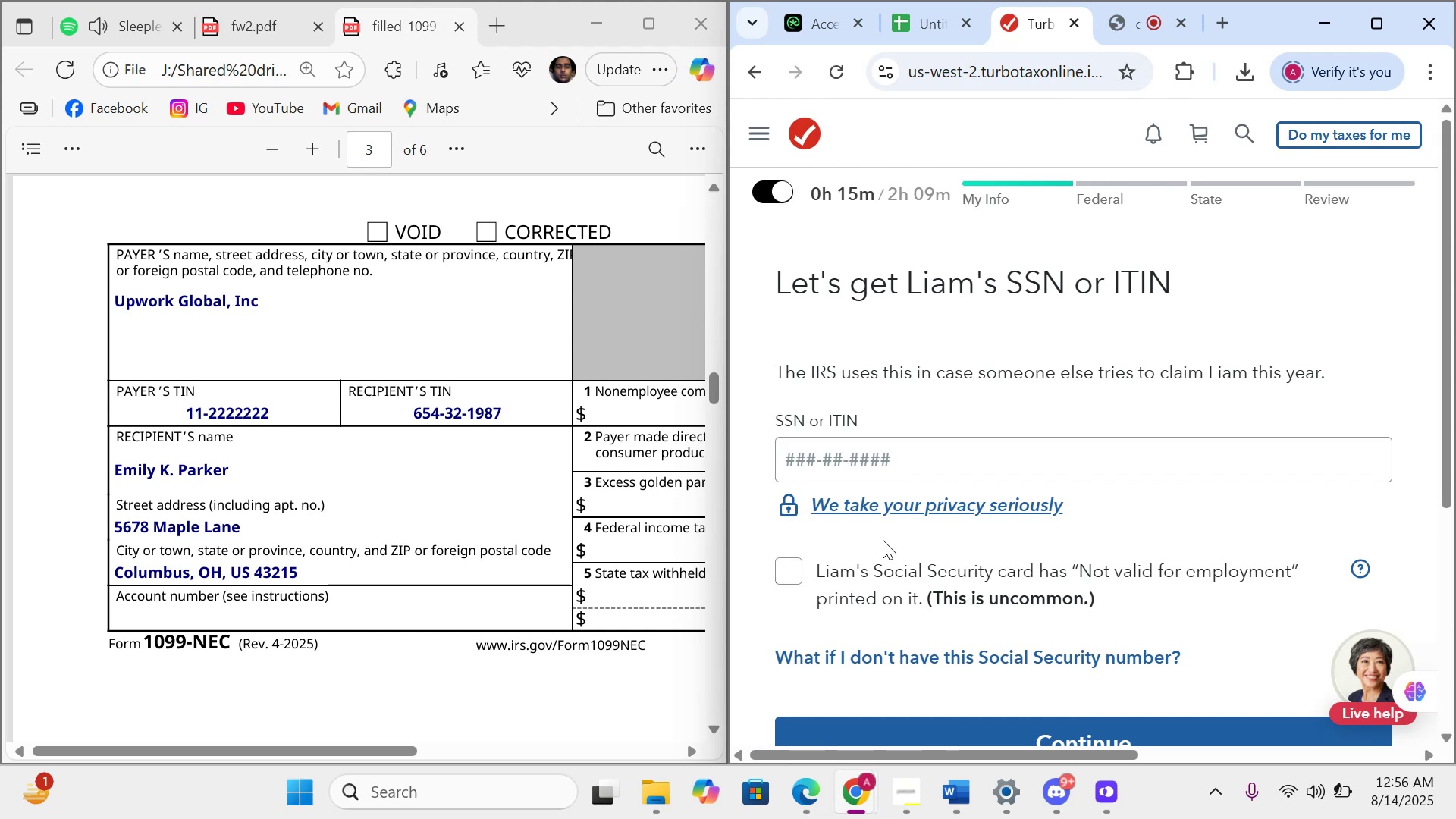 